 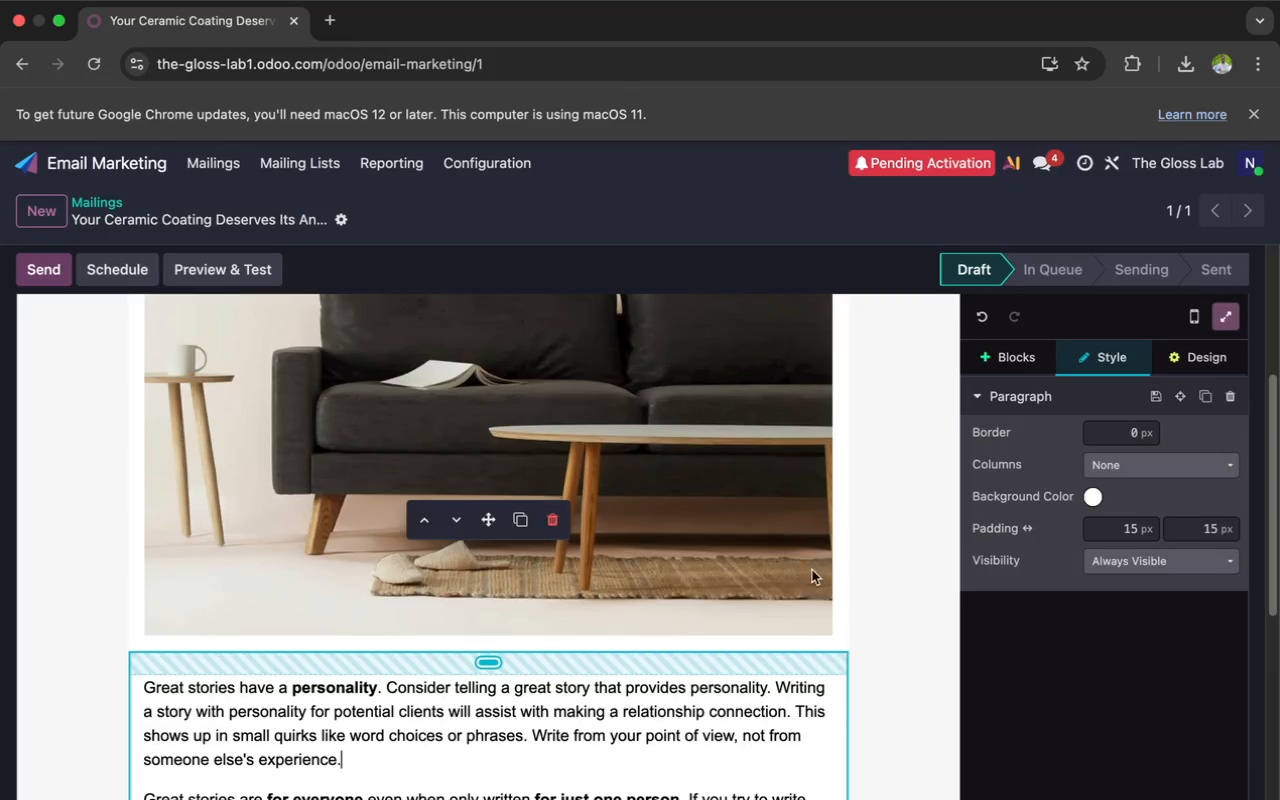 
scroll: coordinate [726, 555], scroll_direction: down, amount: 10.0
 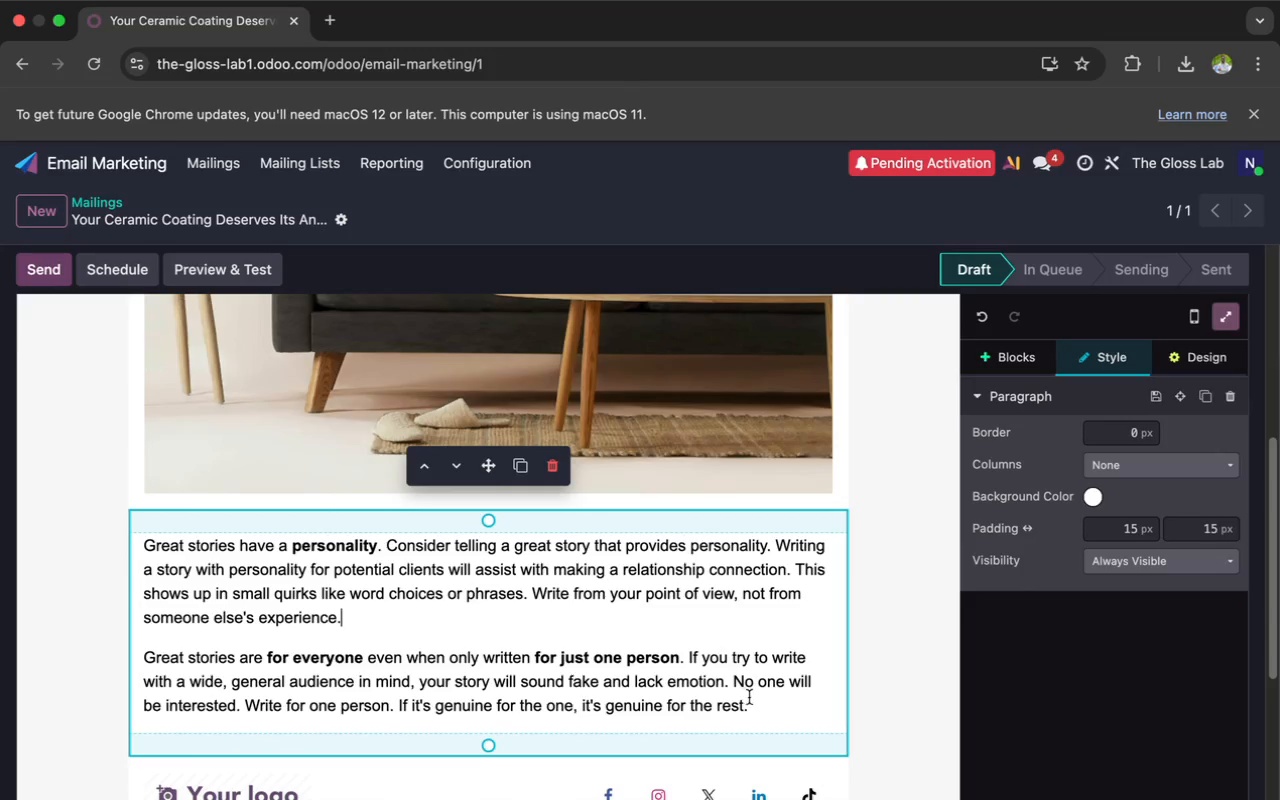 
left_click([752, 705])
 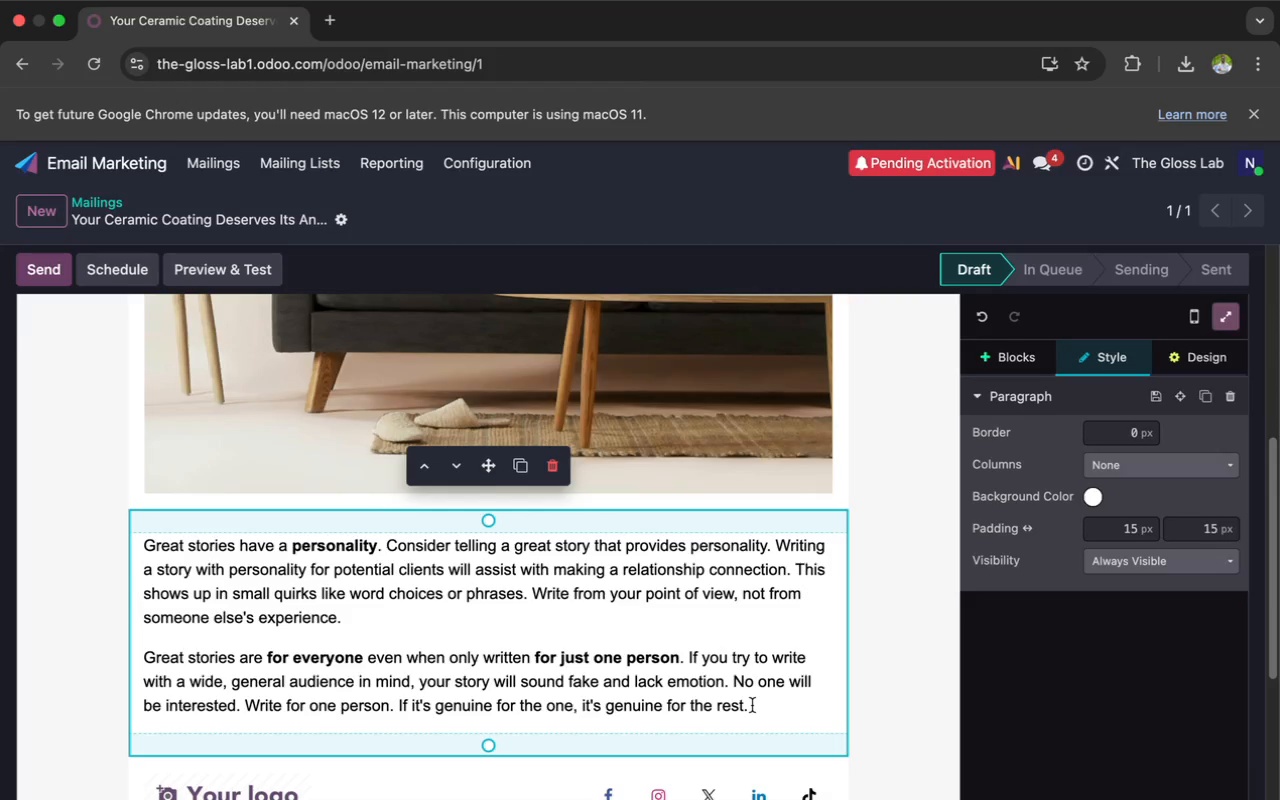 
wait(14.78)
 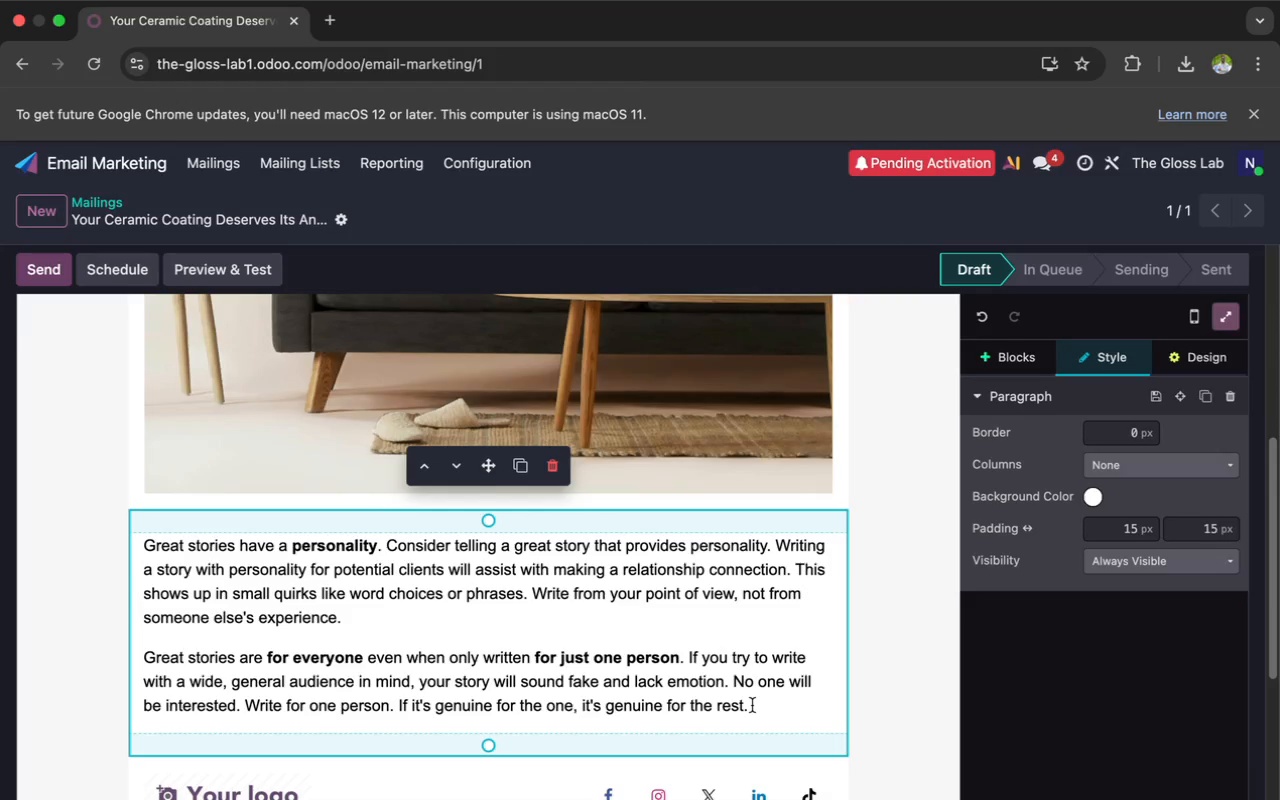 
scroll: coordinate [752, 705], scroll_direction: up, amount: 11.0
 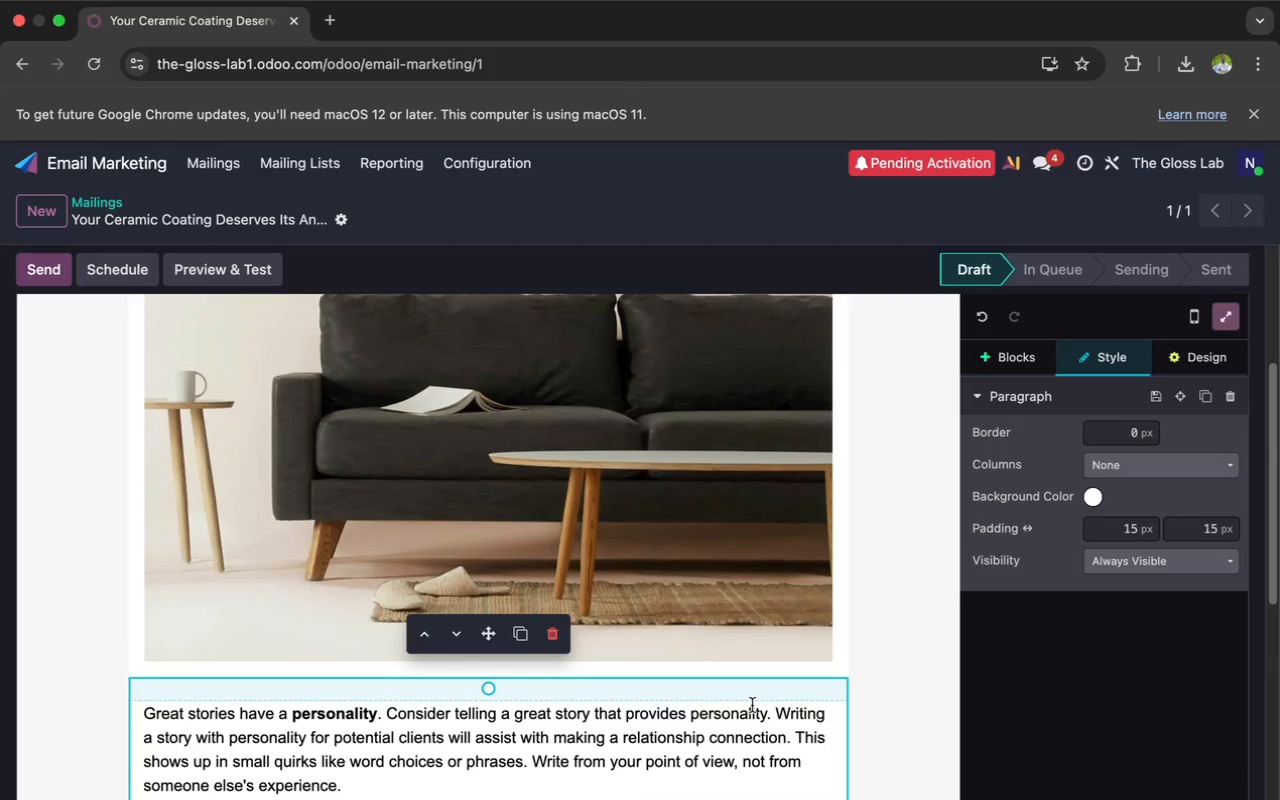 
wait(13.56)
 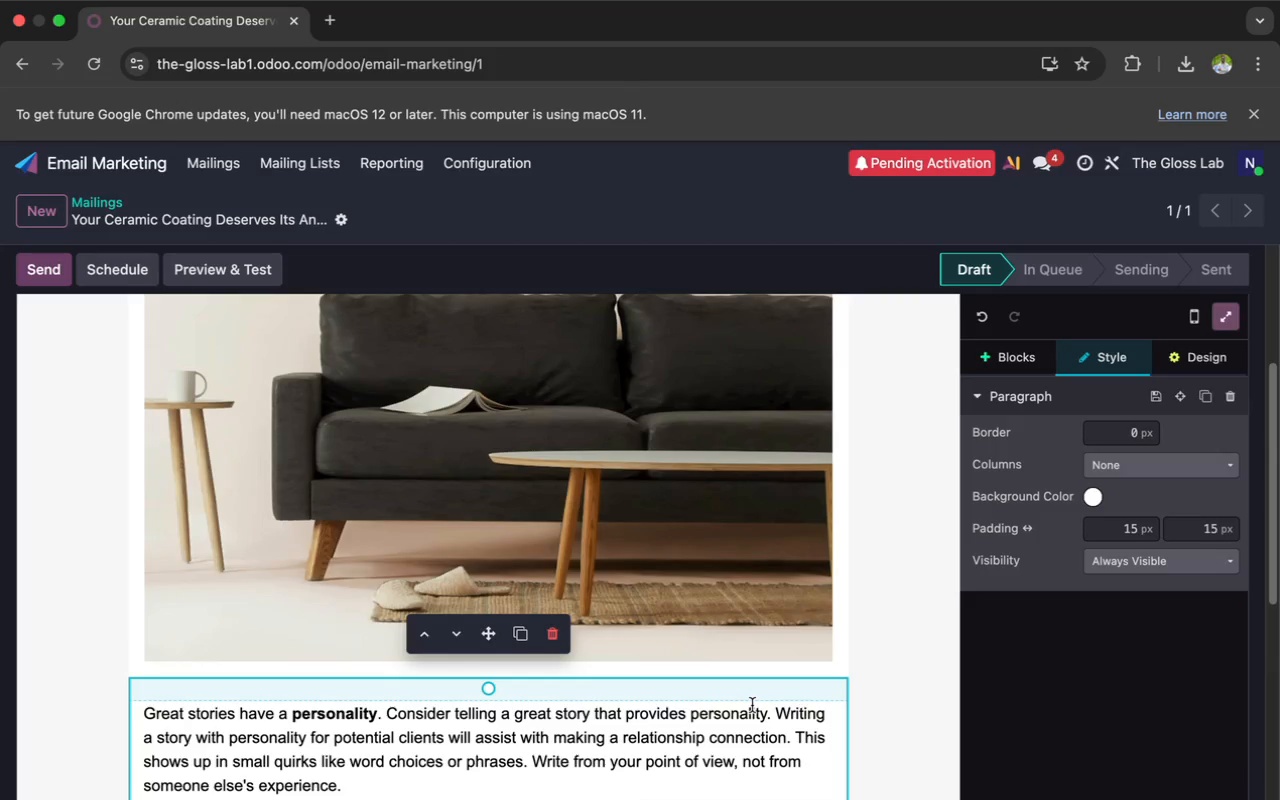 
scroll: coordinate [752, 705], scroll_direction: down, amount: 8.0
 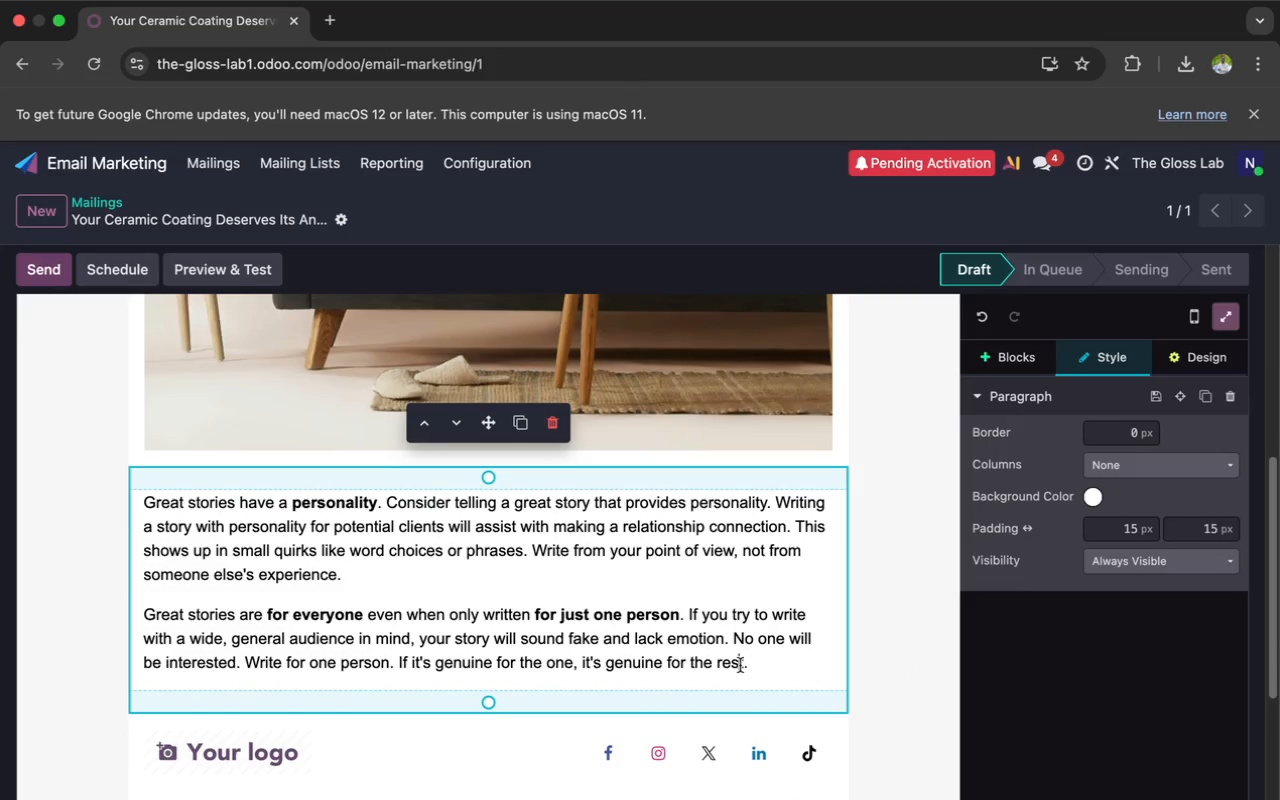 
left_click([740, 665])
 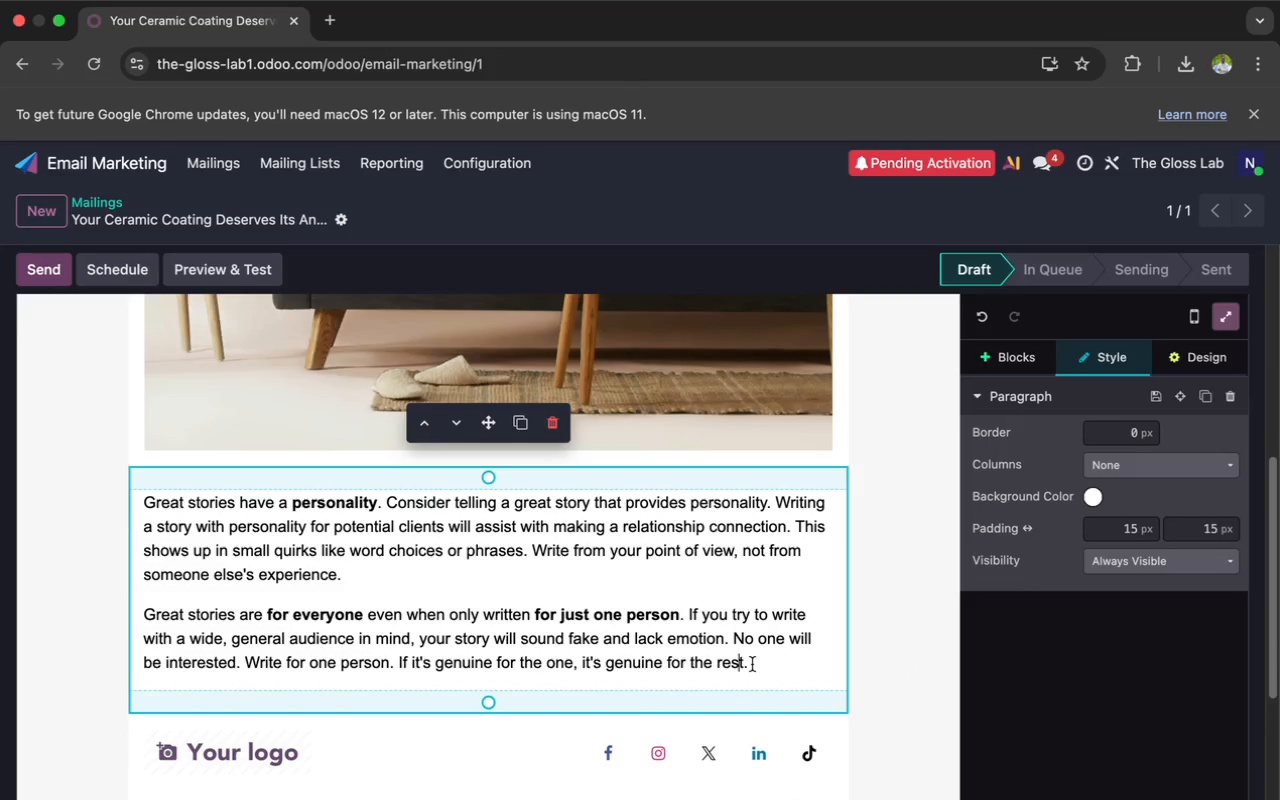 
left_click_drag(start_coordinate=[752, 664], to_coordinate=[141, 504])
 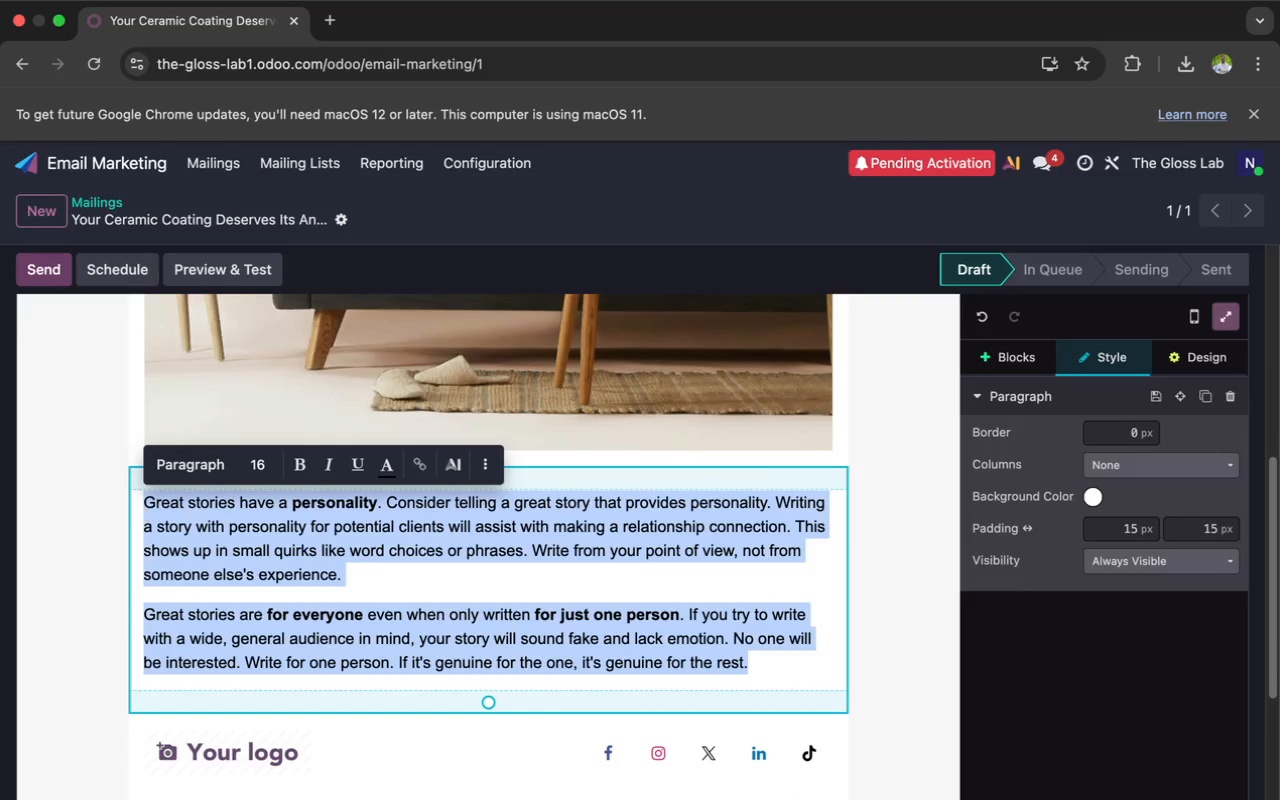 
key(Backspace)
 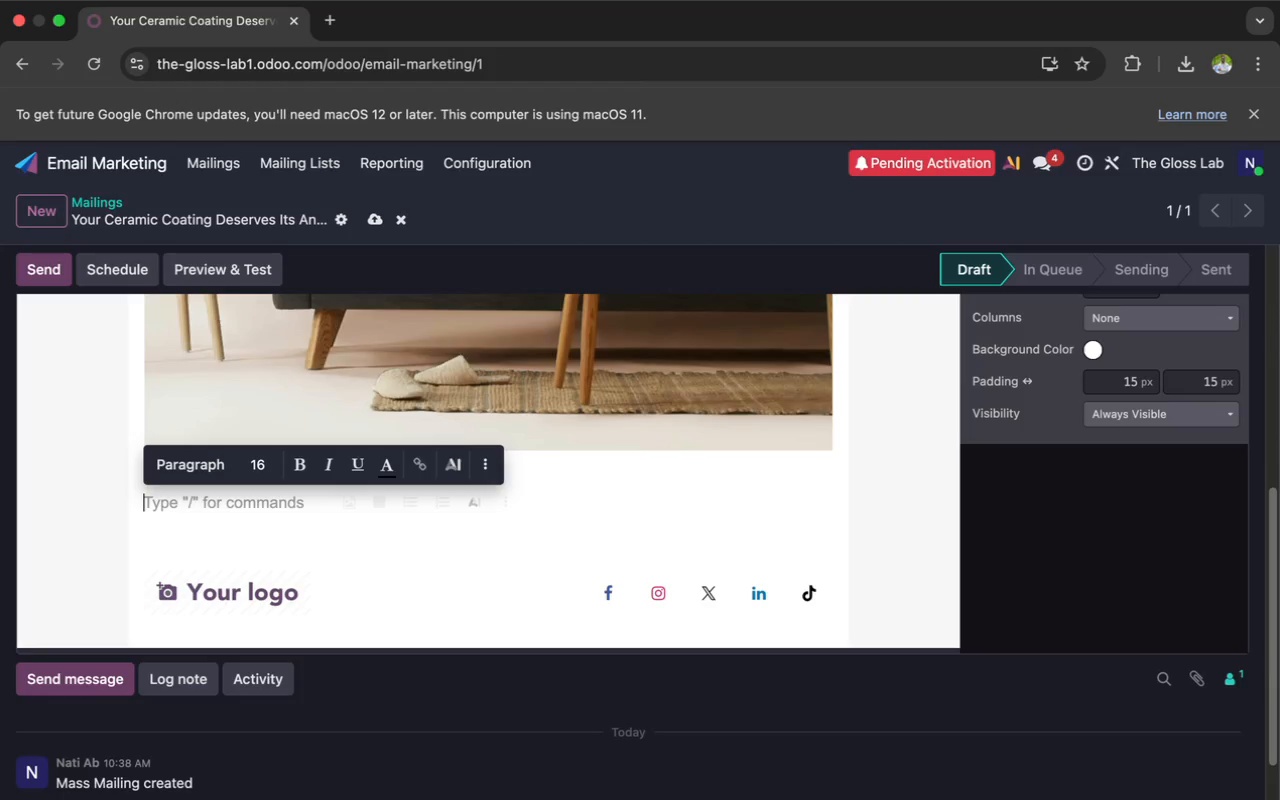 
key(Shift+H)
 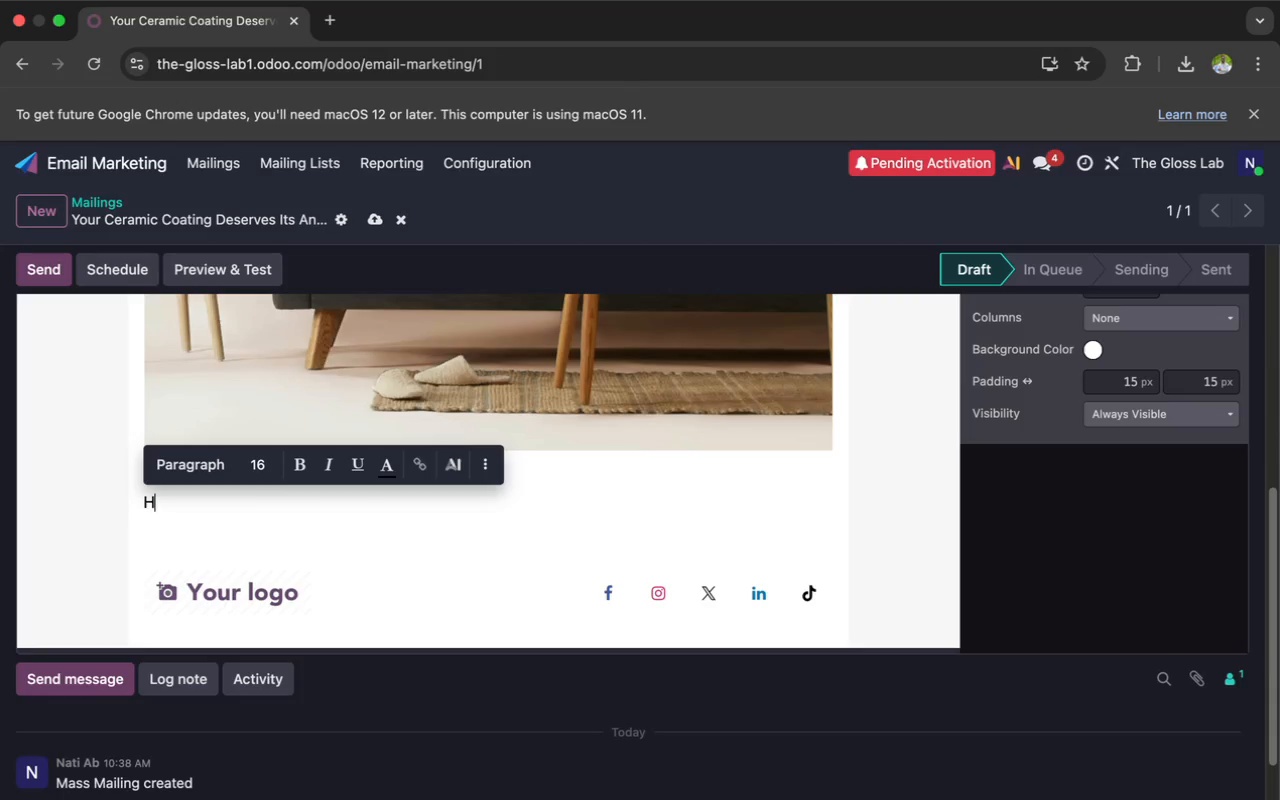 
wait(10.92)
 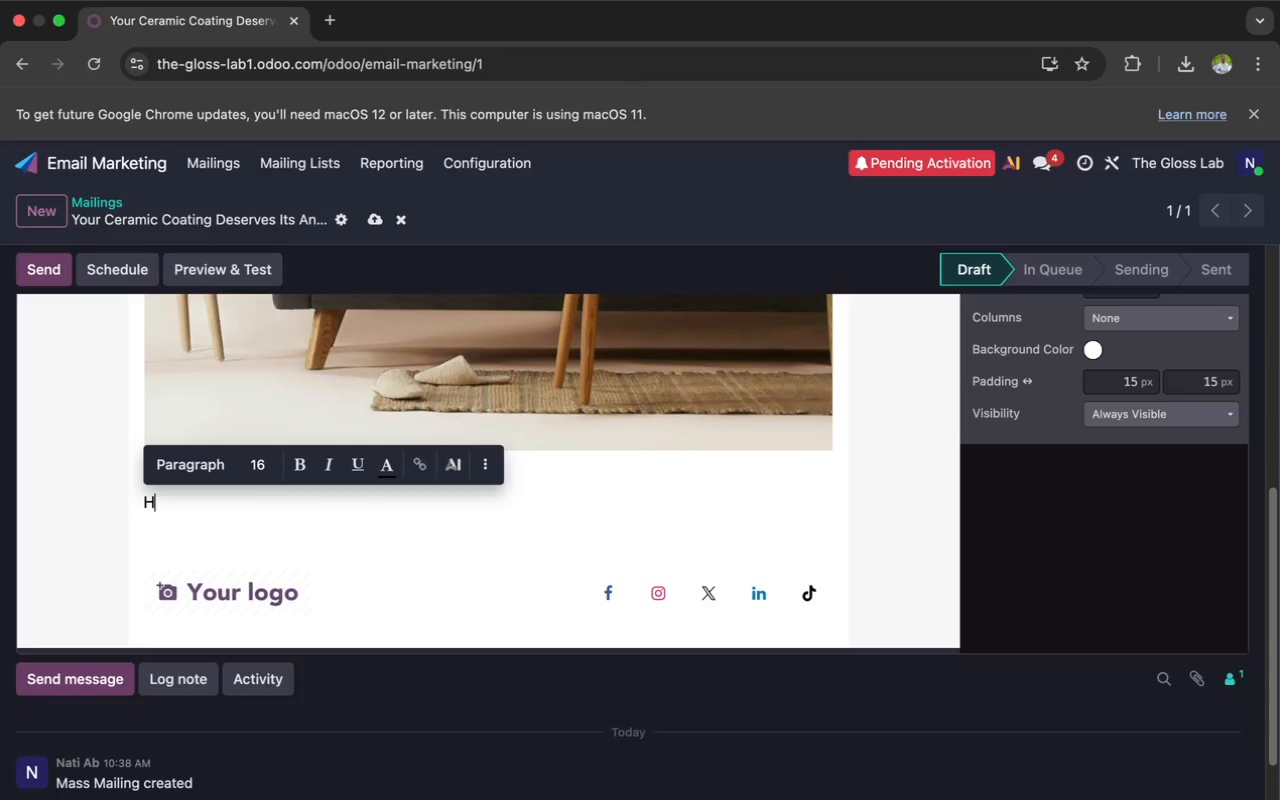 
type(ellow)
key(Backspace)
type( )
 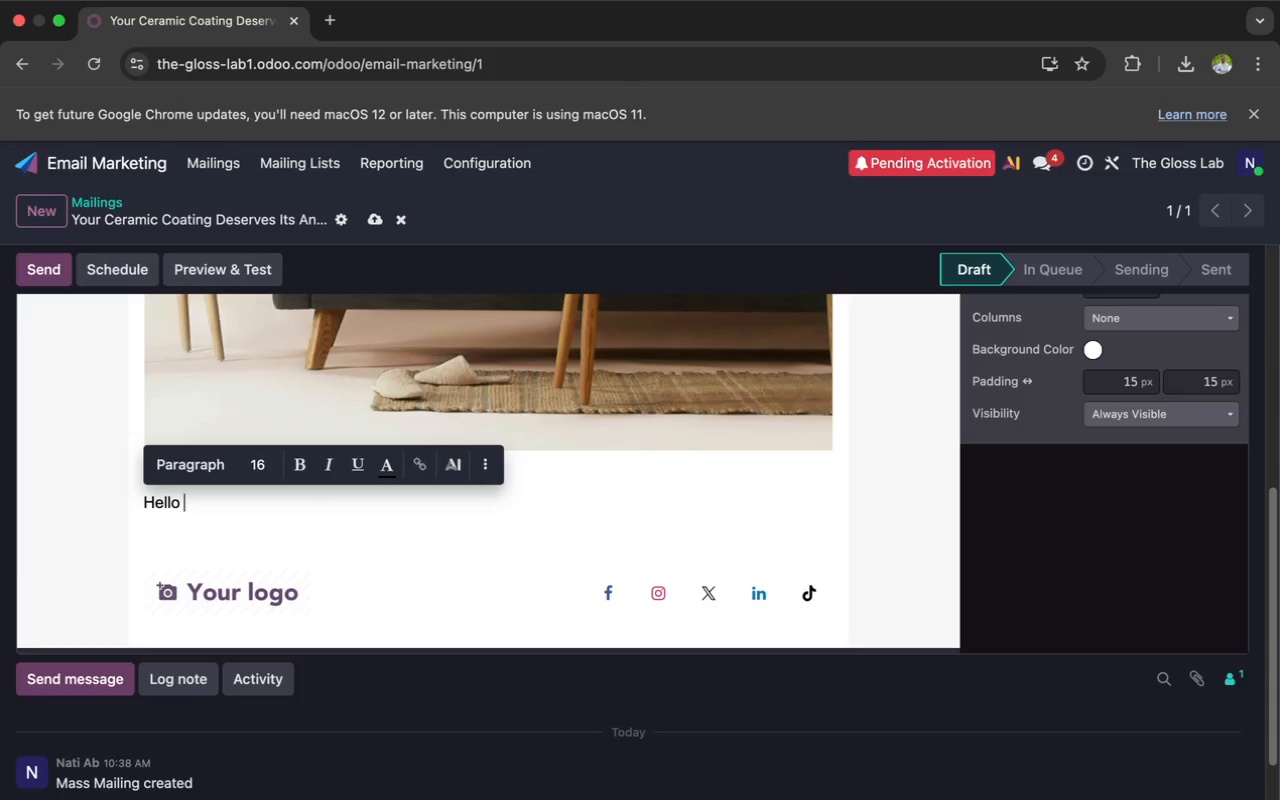 
key(Shift+4)
 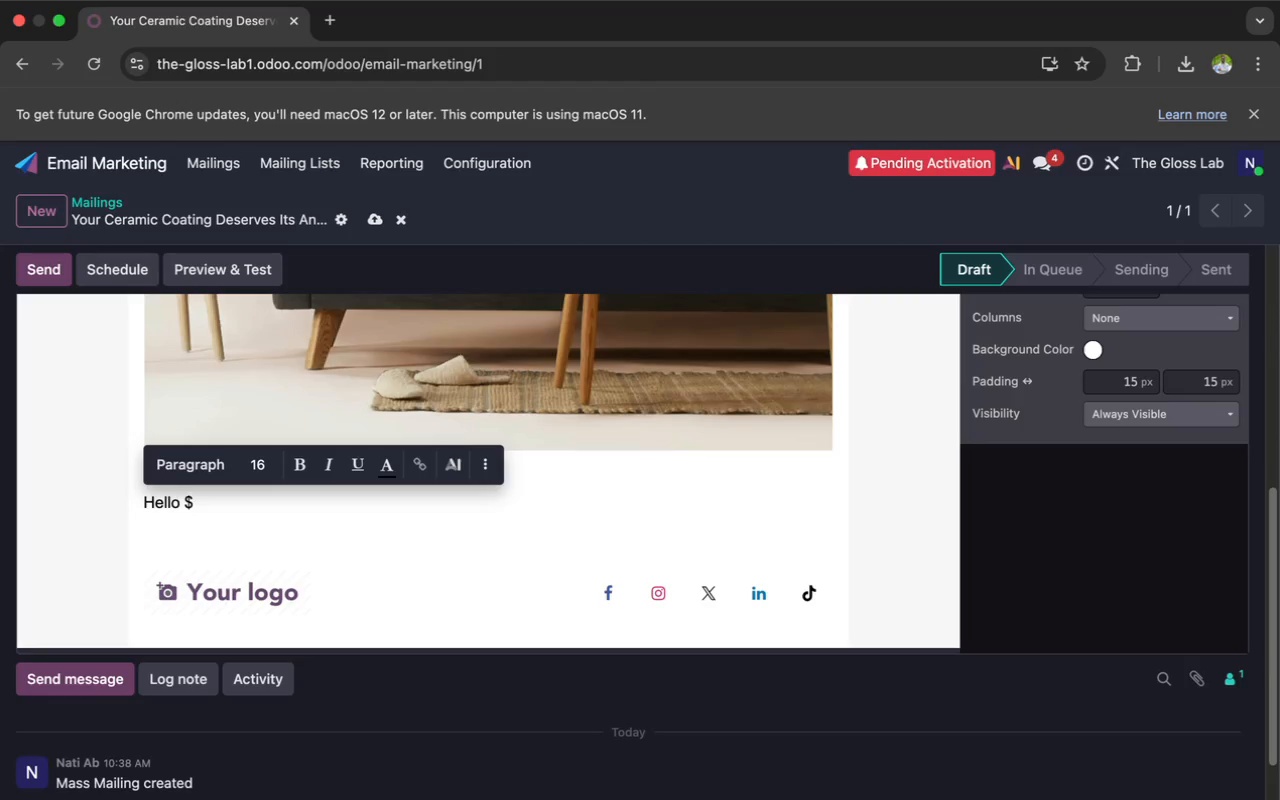 
wait(5.56)
 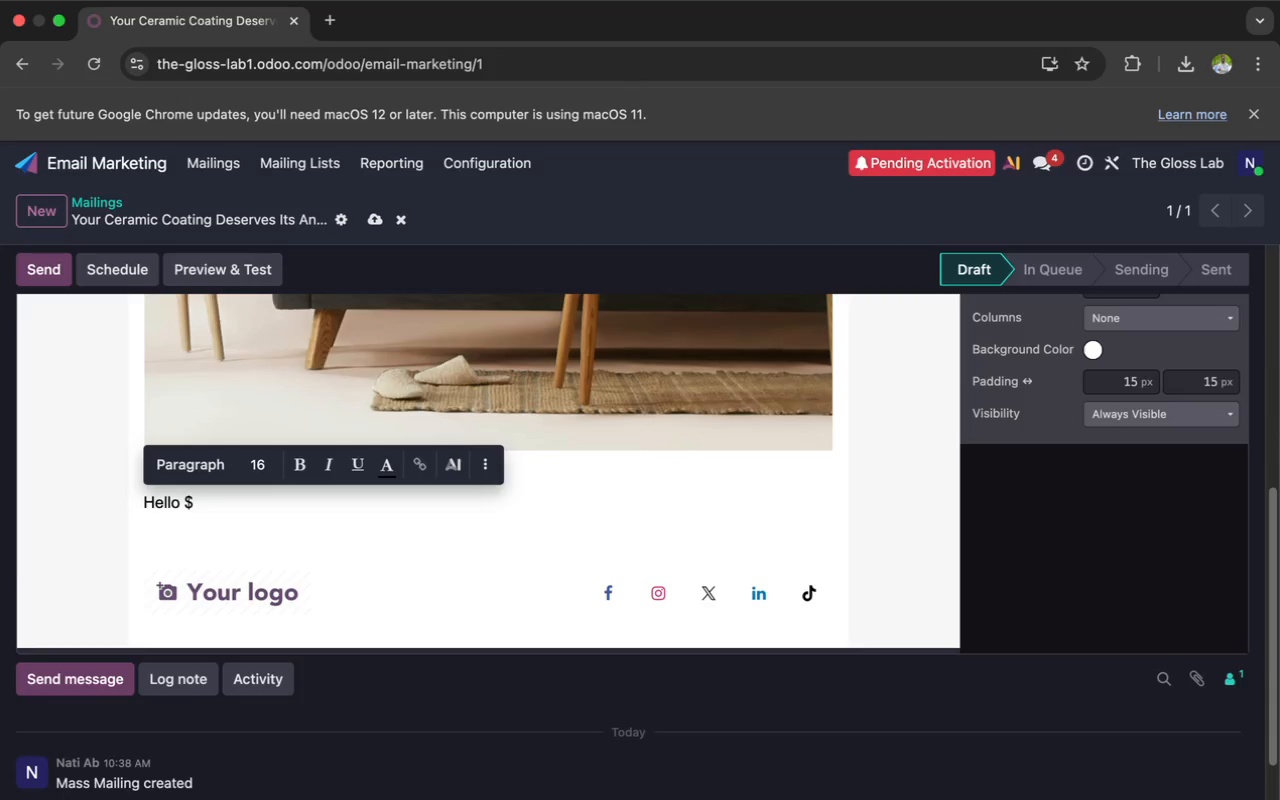 
key(Shift+BracketLeft)
 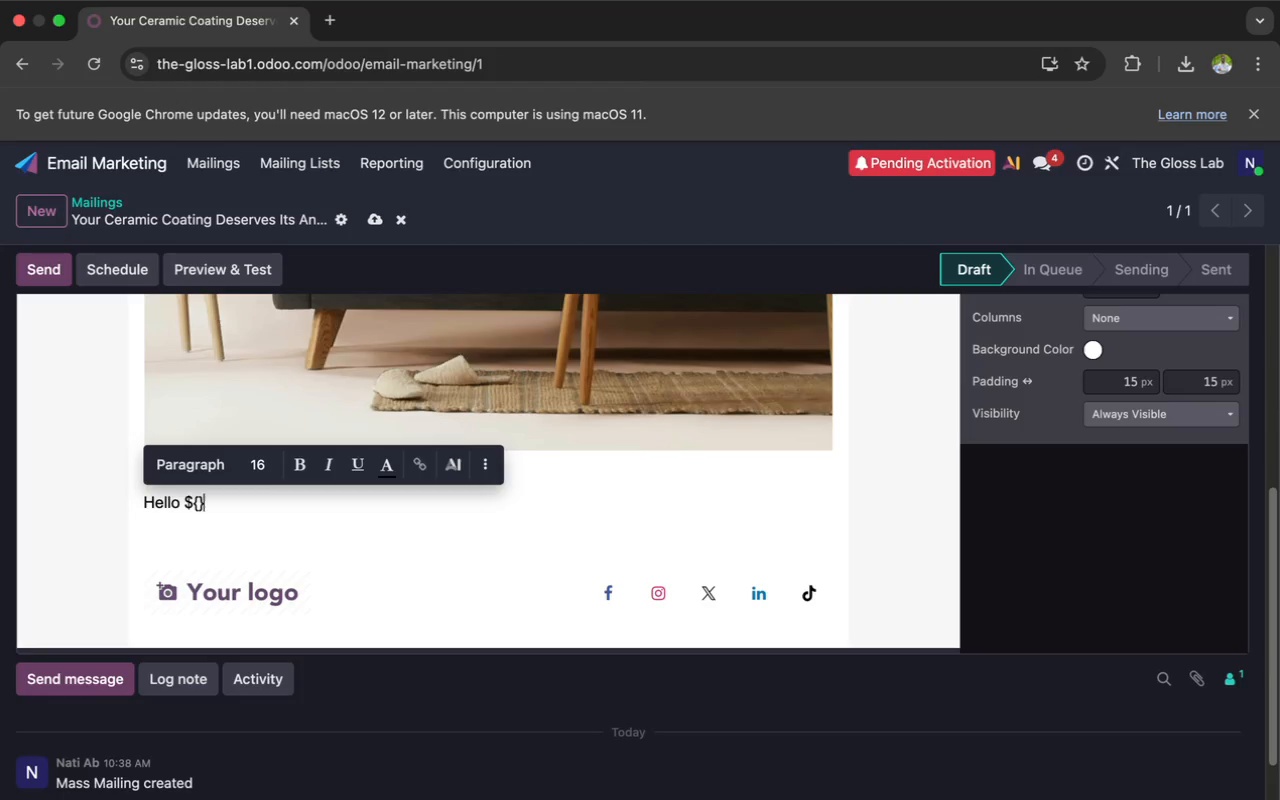 
key(Shift+BracketRight)
 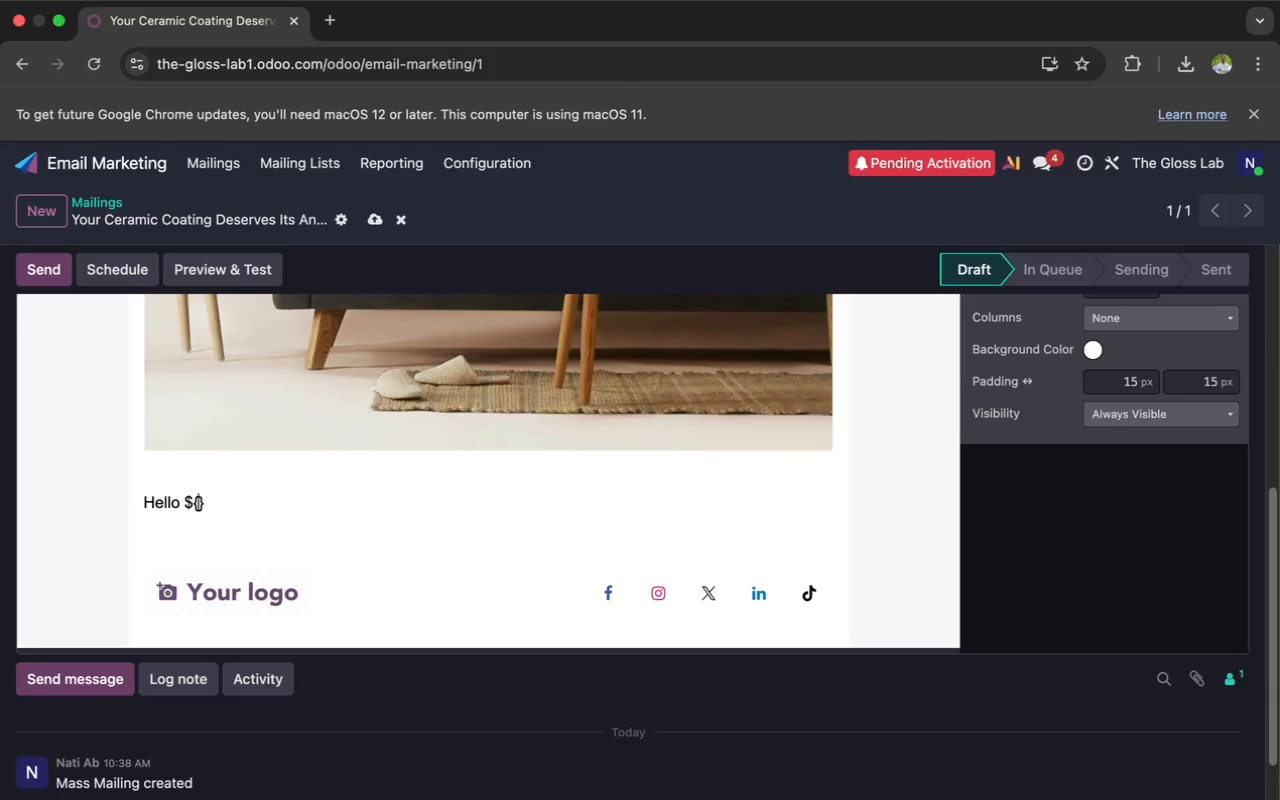 
key(ArrowLeft)
 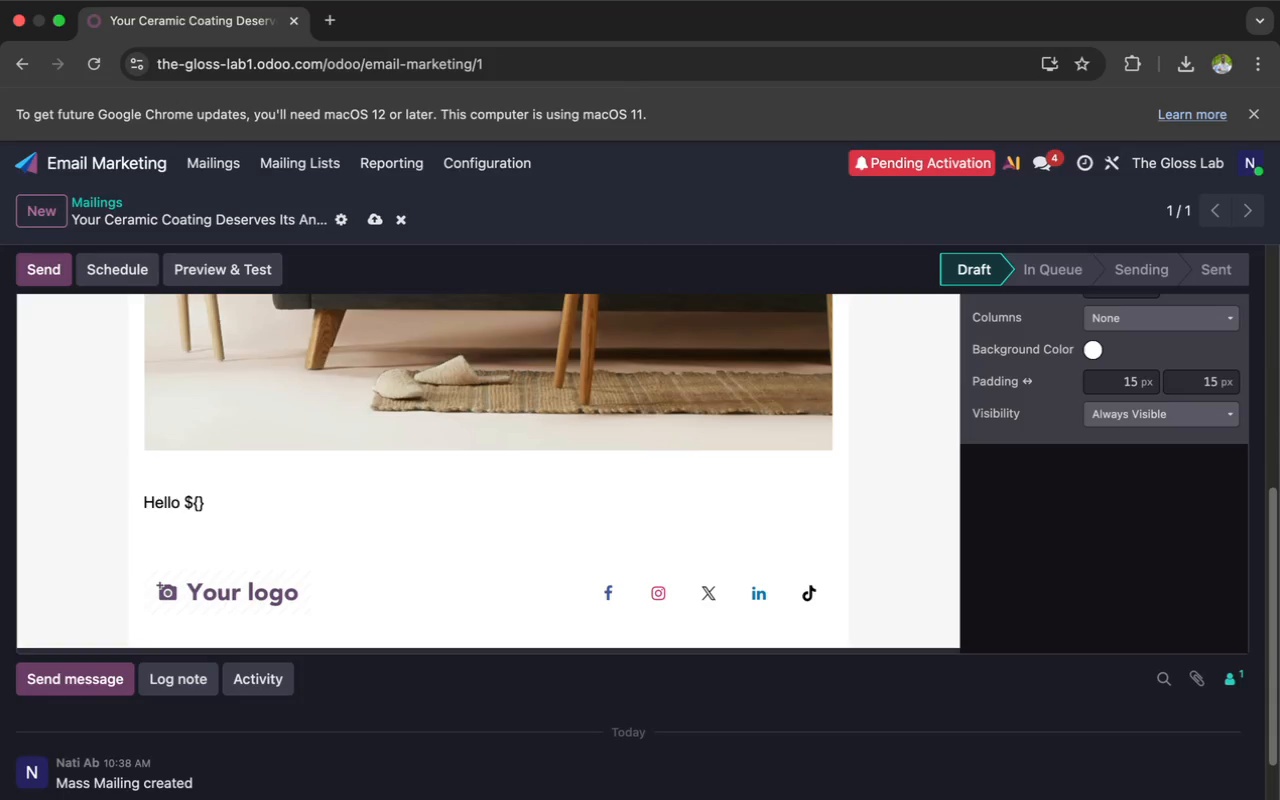 
type(object.name)
 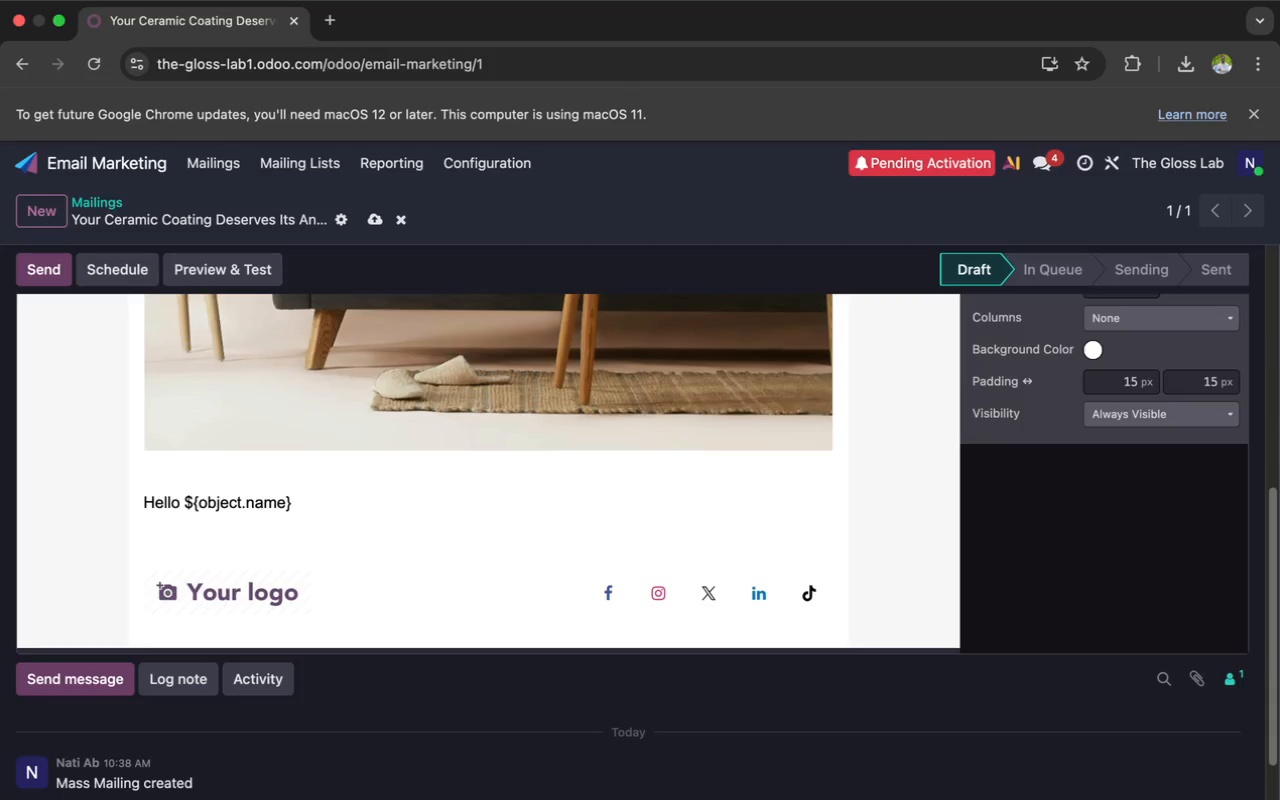 
key(ArrowRight)
 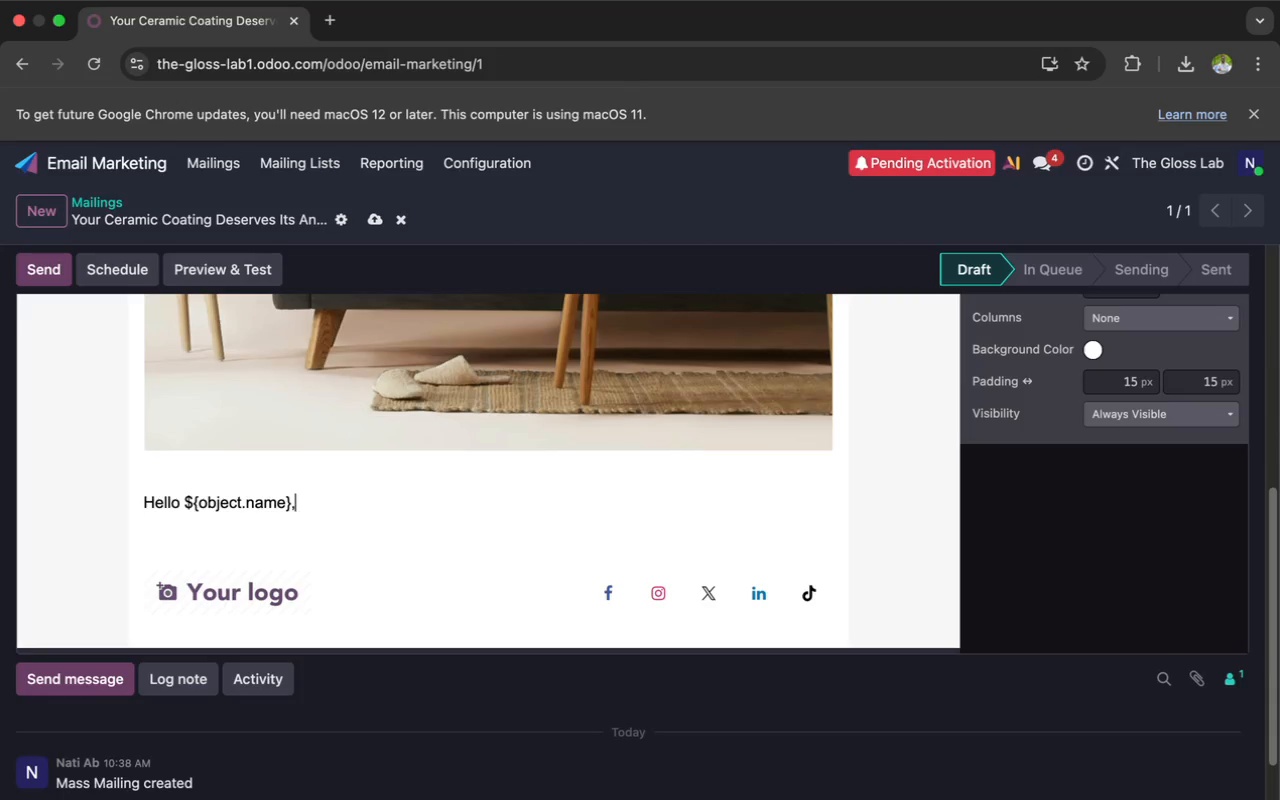 
key(Comma)
 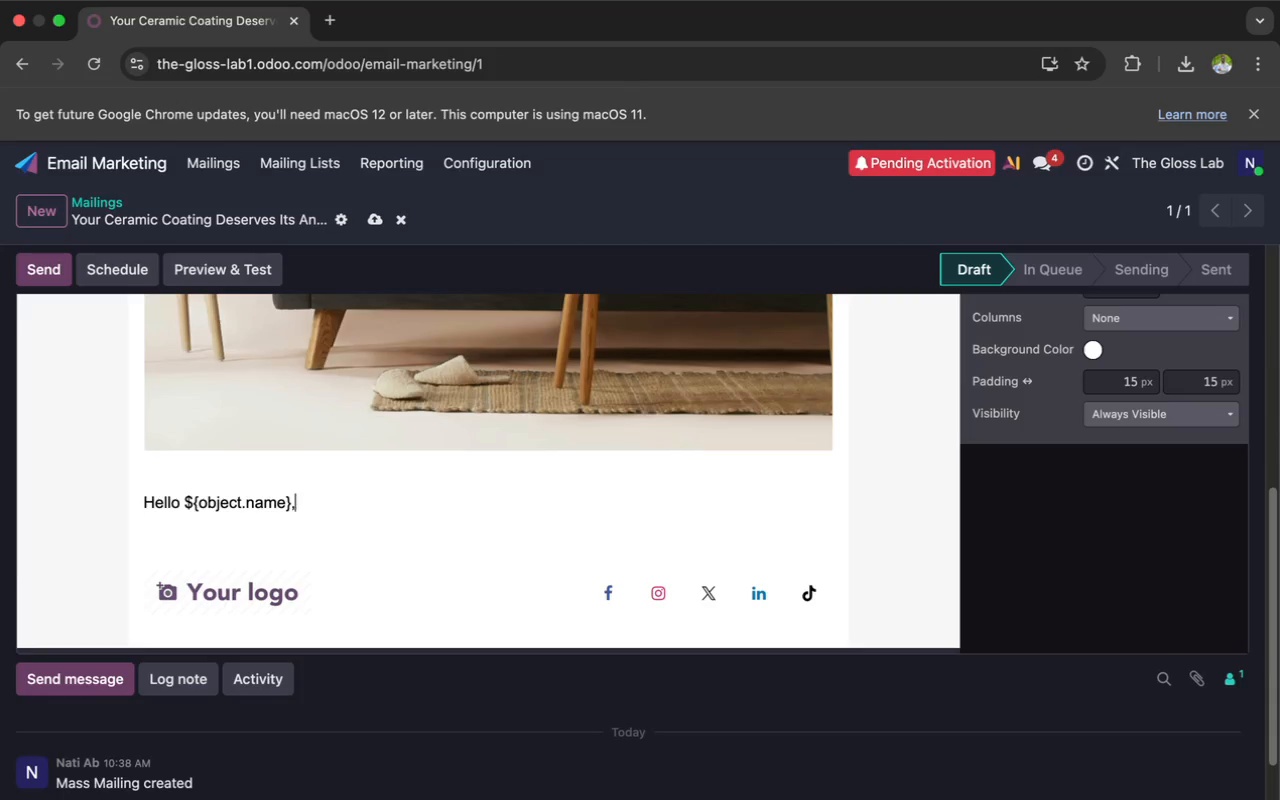 
wait(7.69)
 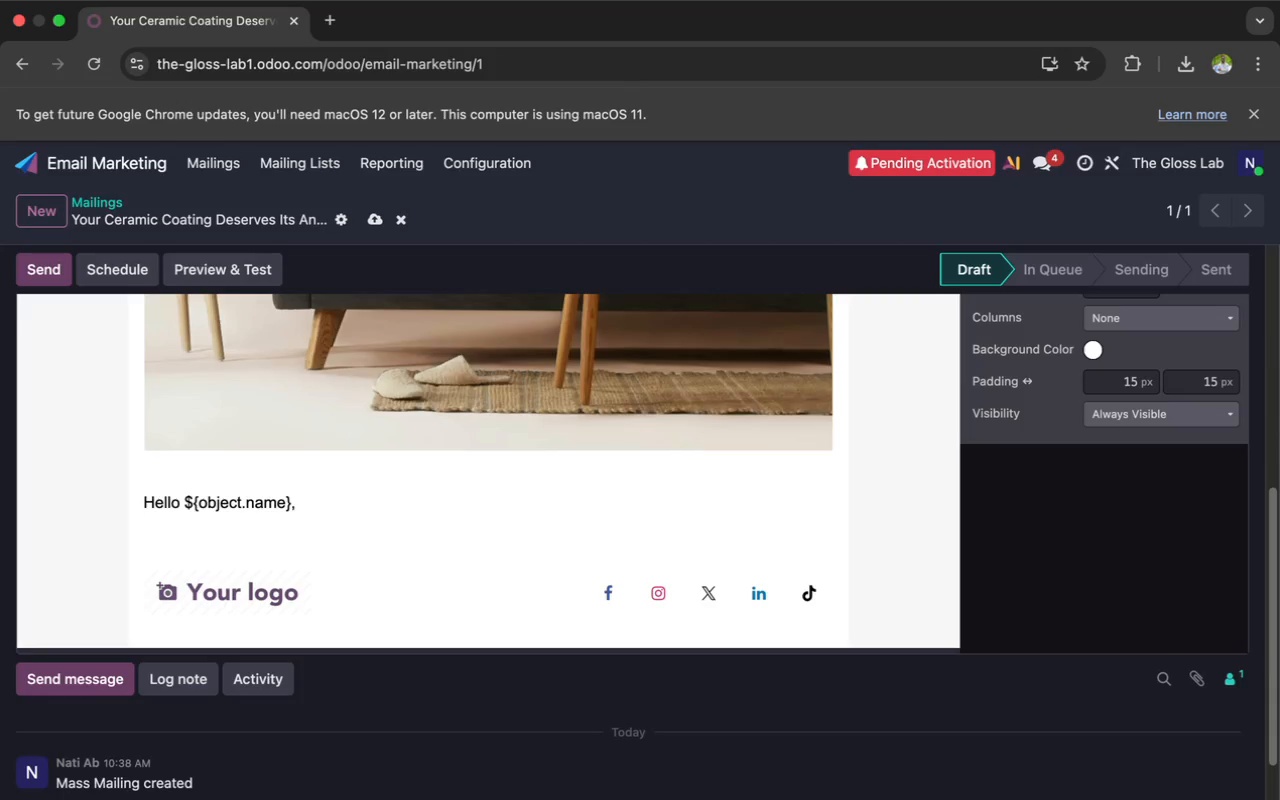 
key(Enter)
 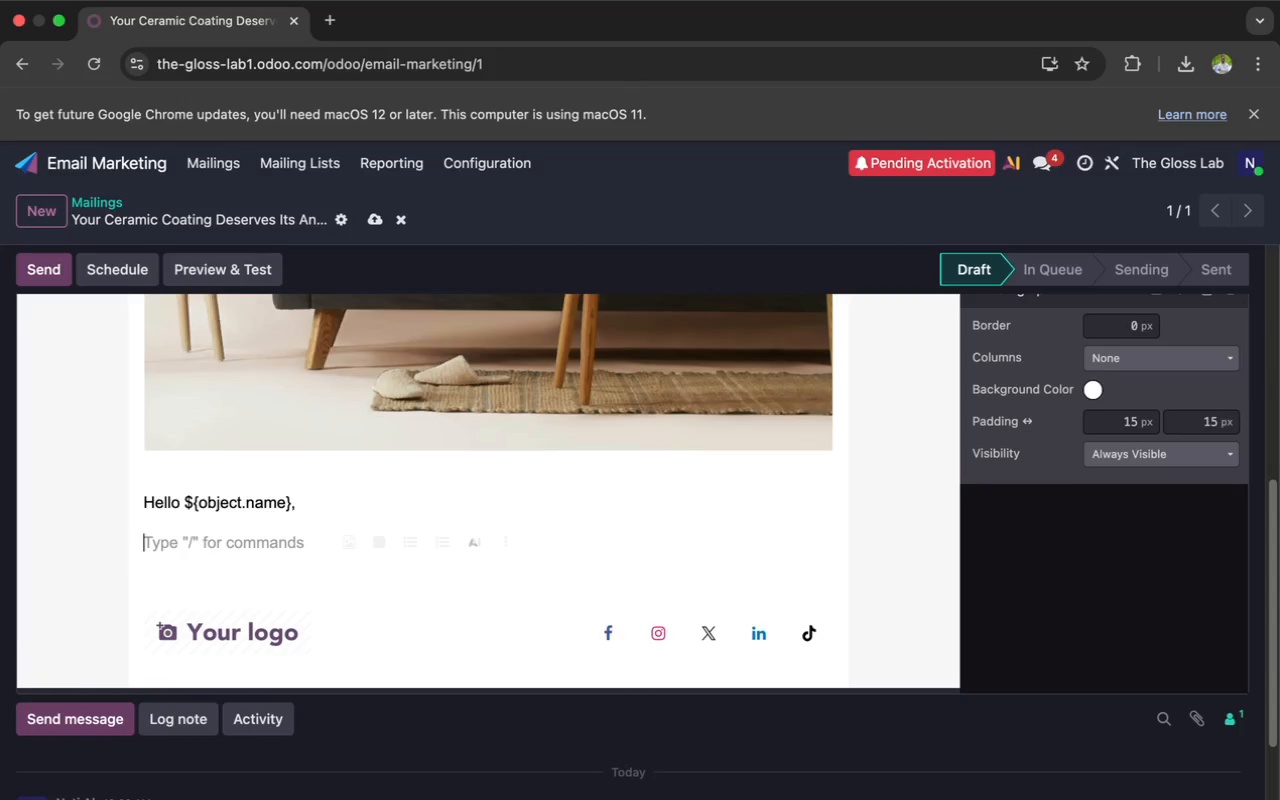 
wait(14.2)
 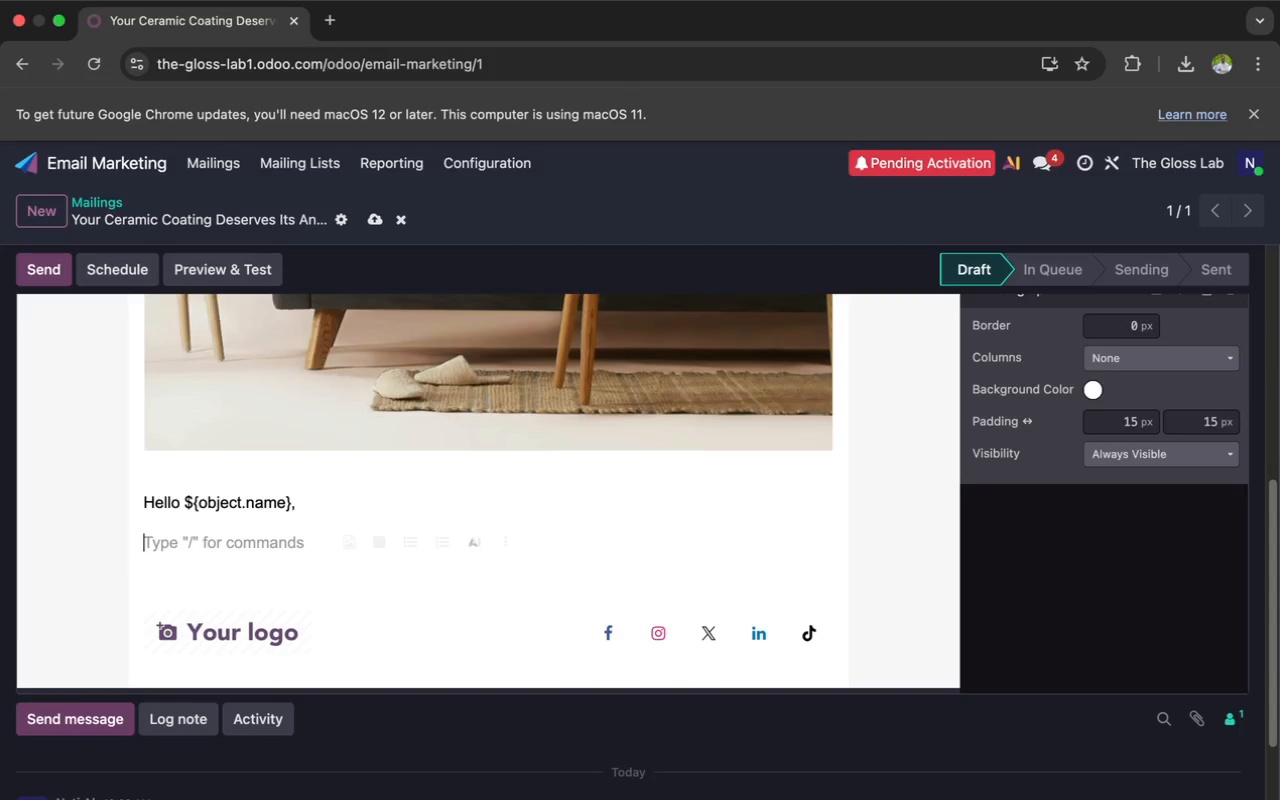 
type(IT)
key(Backspace)
type(t')
 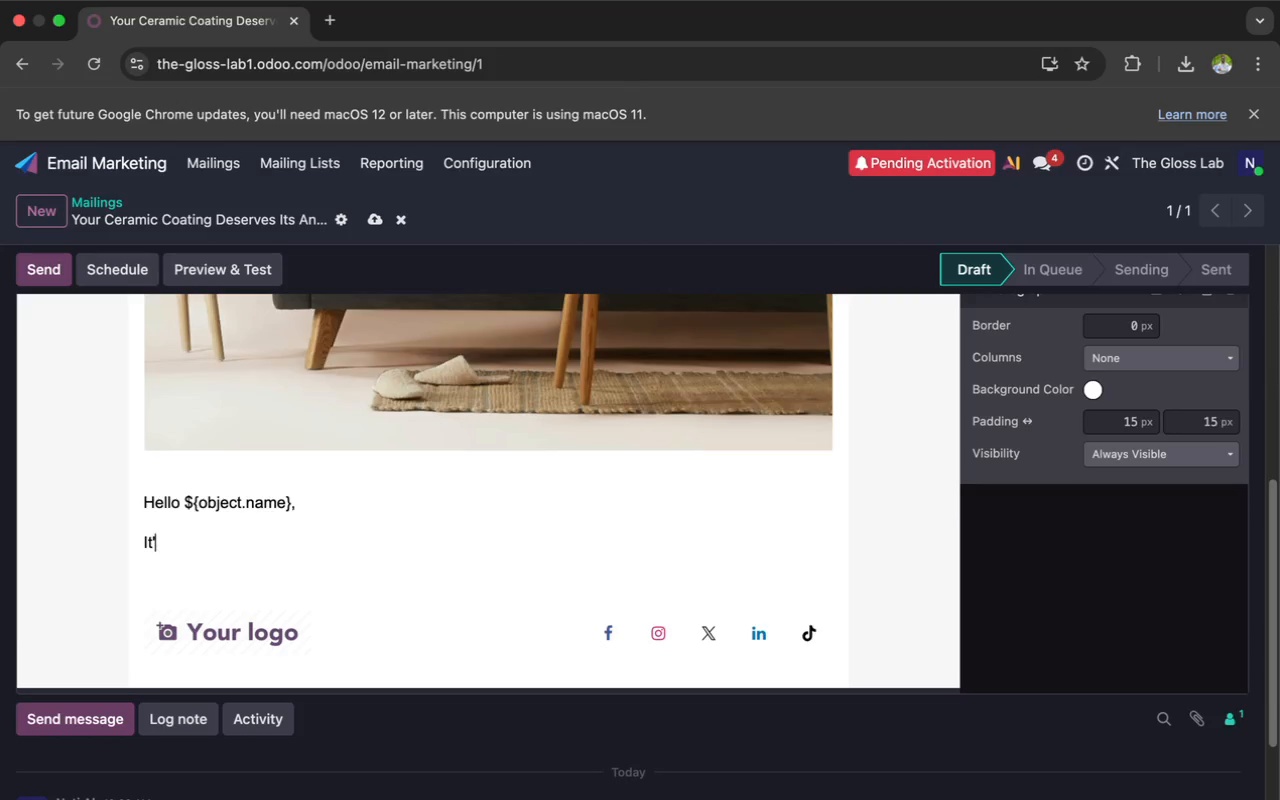 
type(s been about a year since your vehicle received its )
 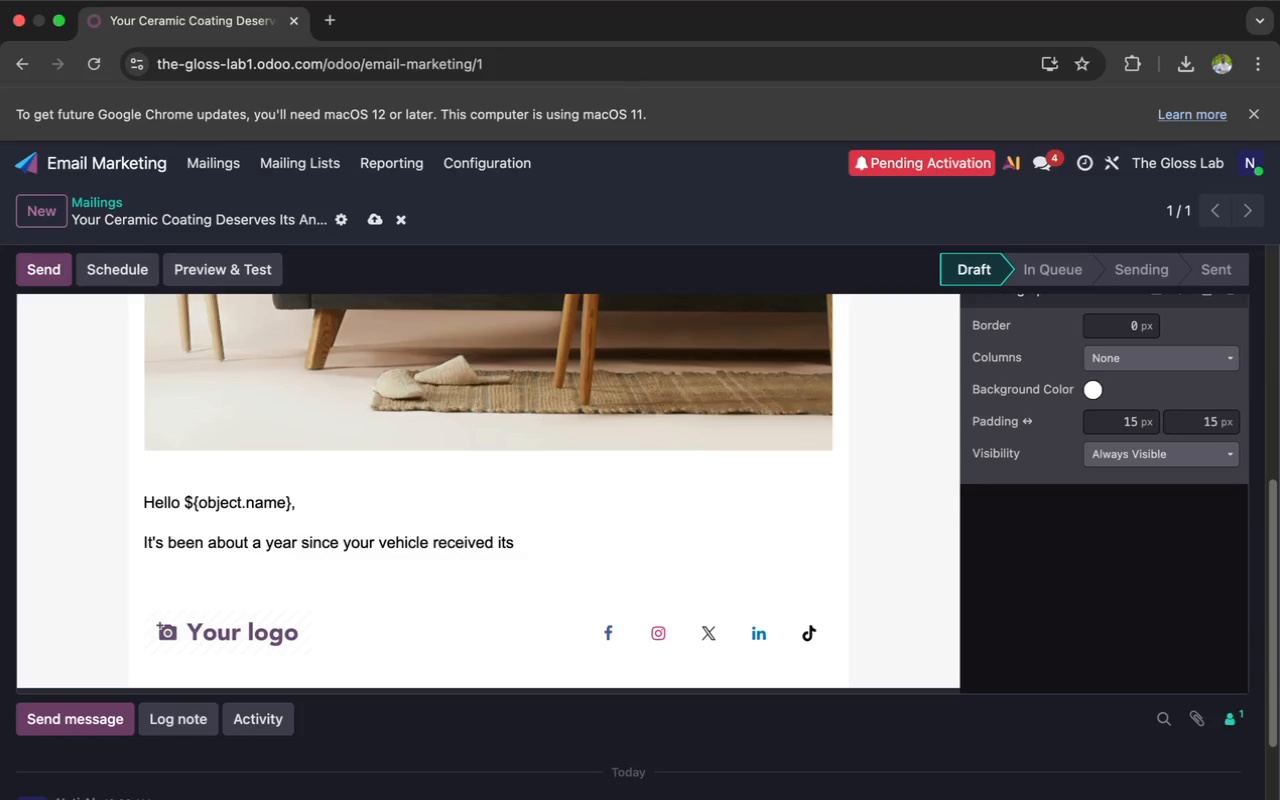 
type(ceramic )
 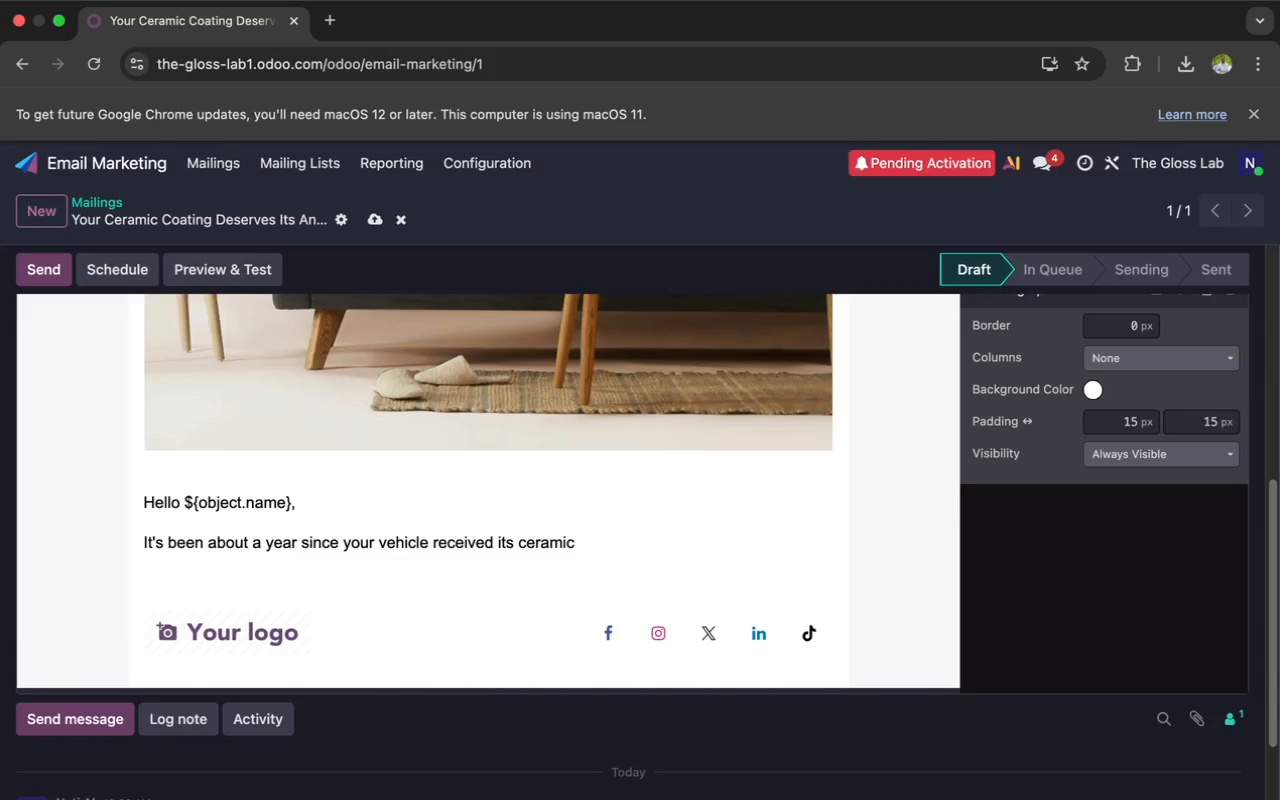 
type(coating ,)
key(Backspace)
key(Backspace)
type(, and this is the ideal time for )
 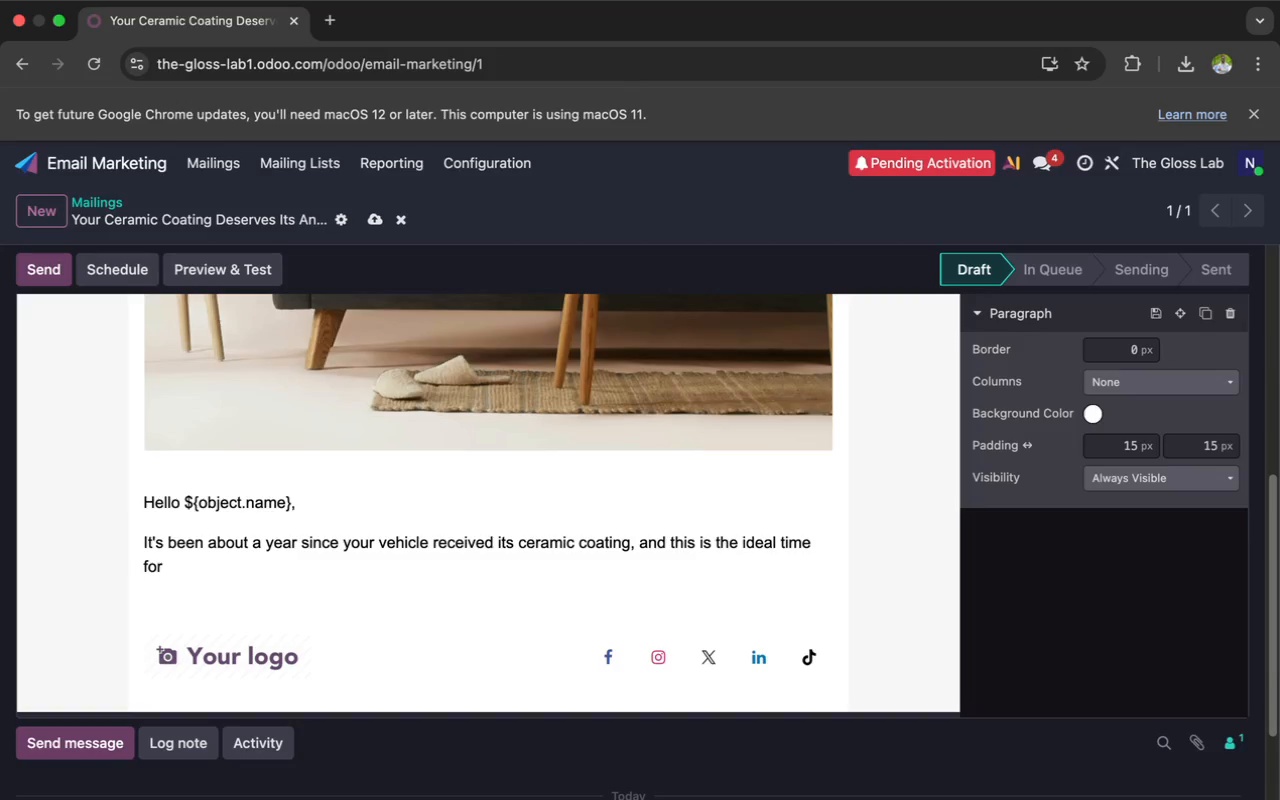 
wait(12.66)
 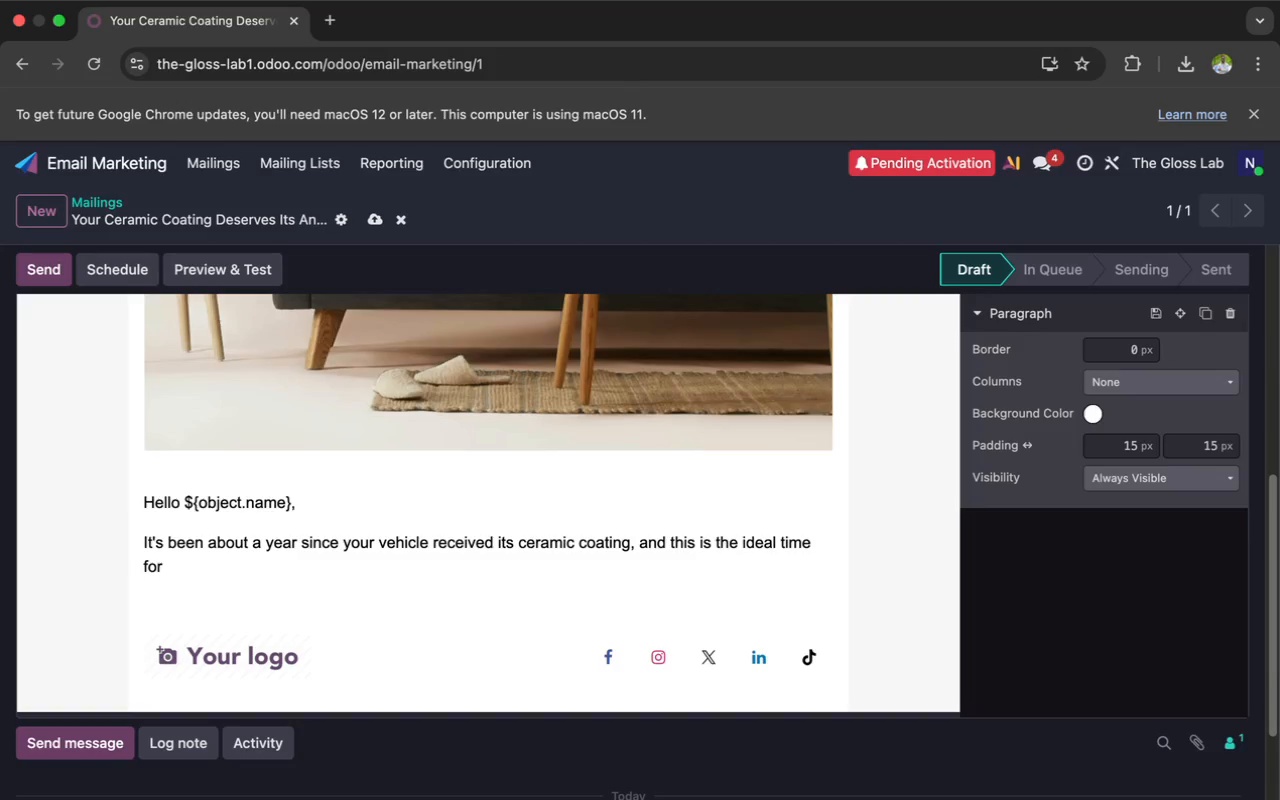 
type(a professional maintenance inspection.)
 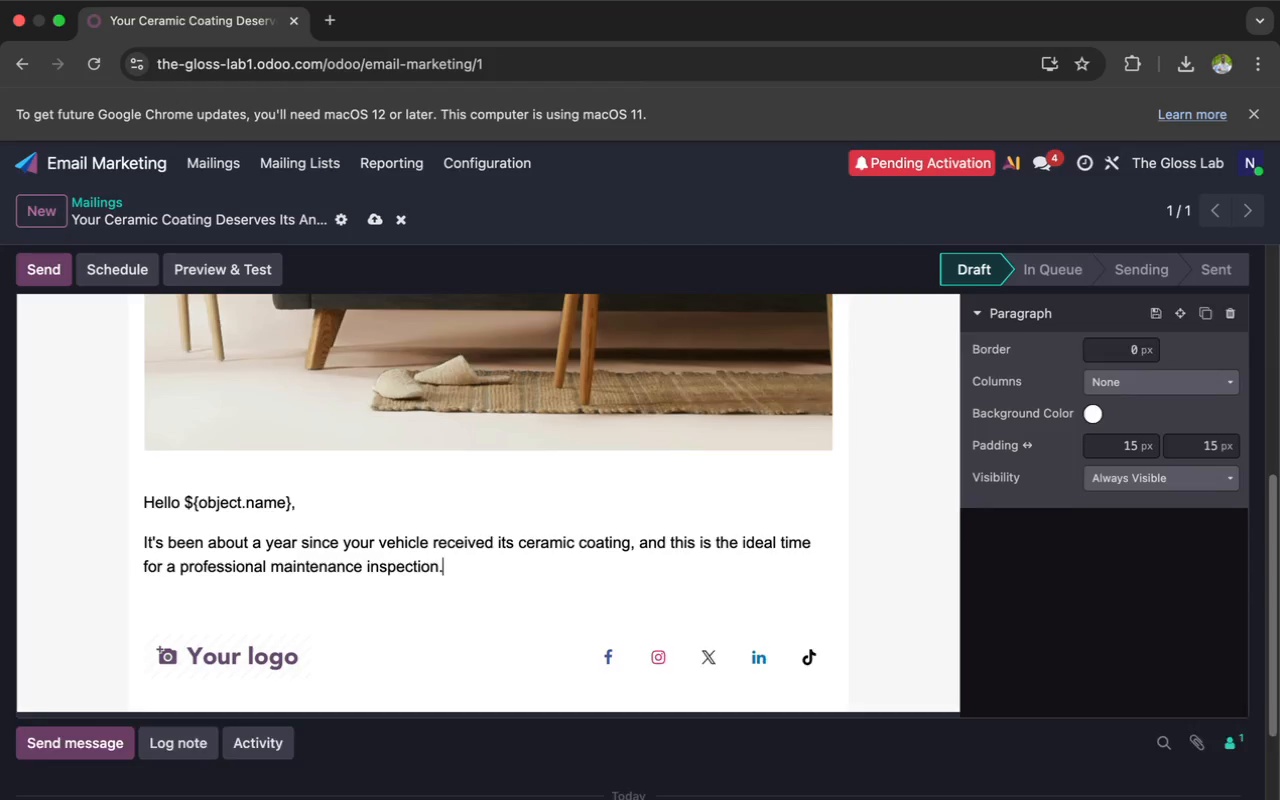 
key(Enter)
 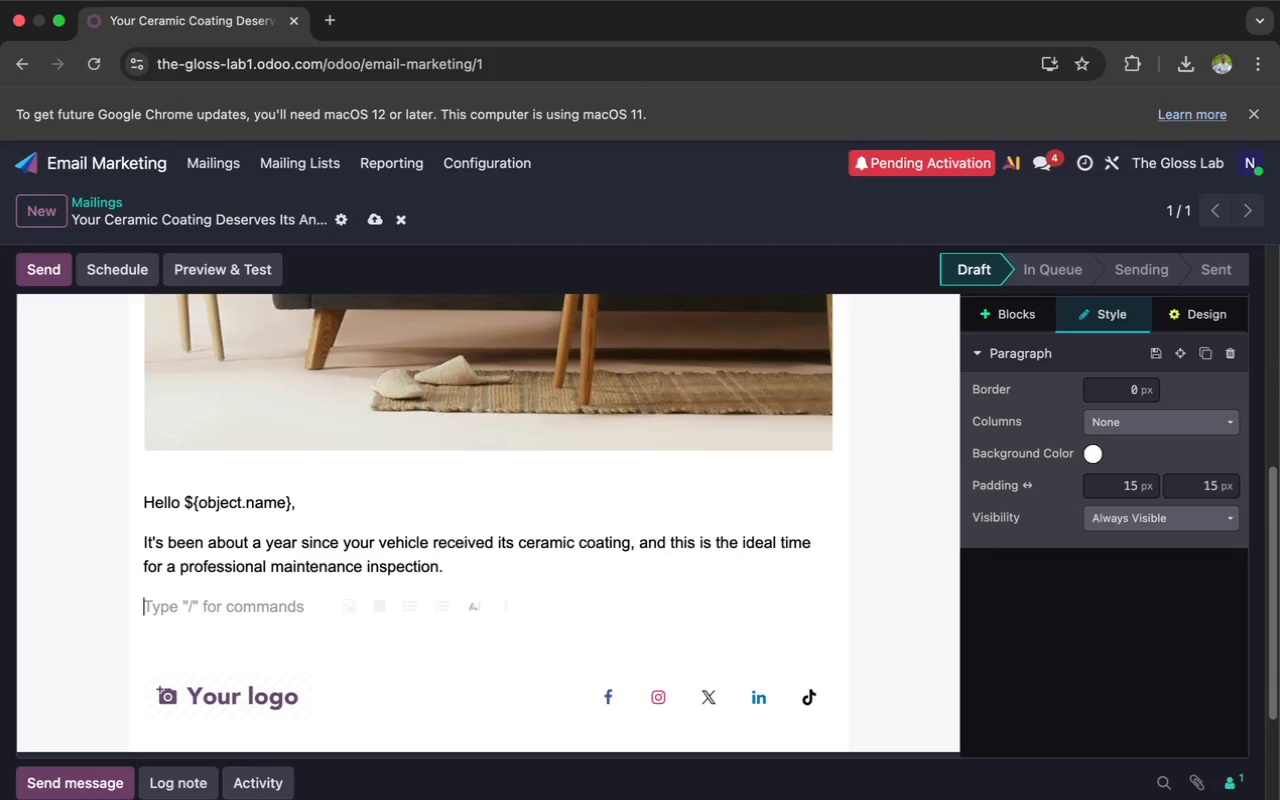 
type(Over time )
 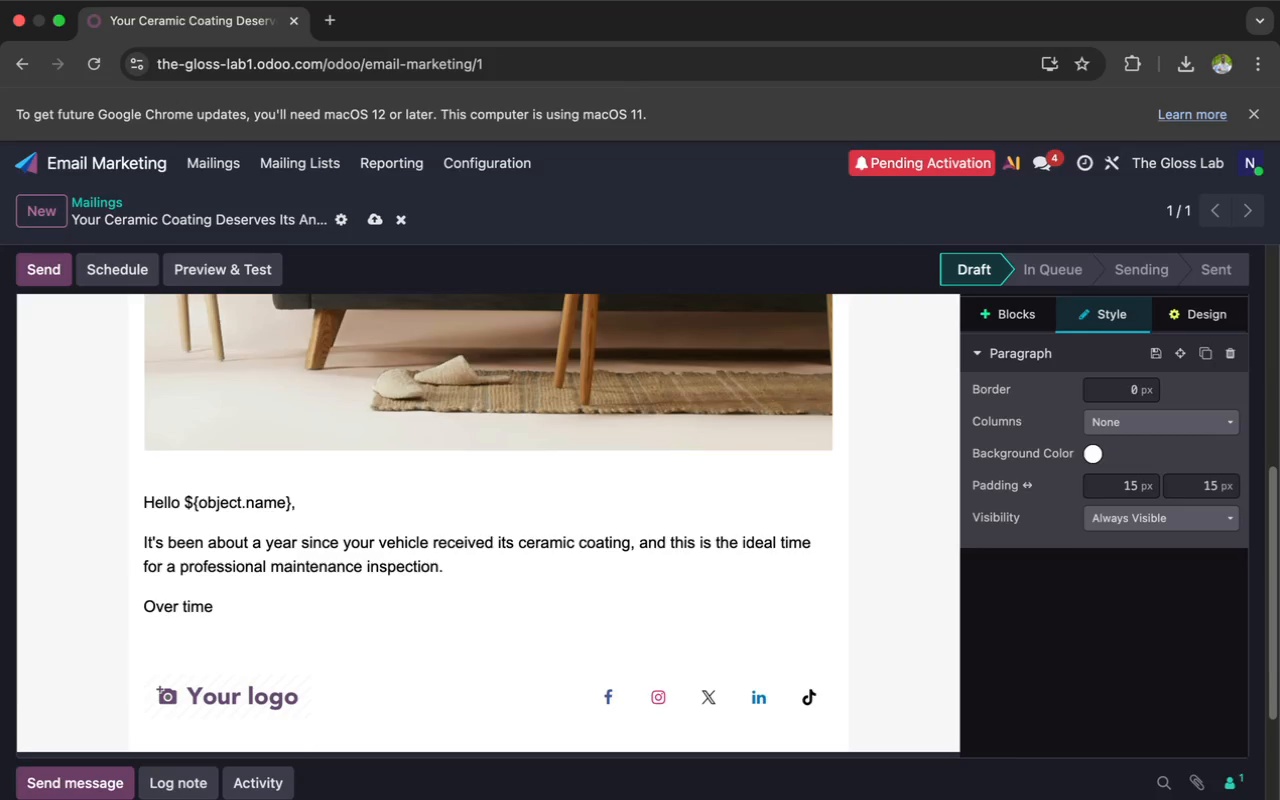 
key(Backspace)
type(, enviromental )
 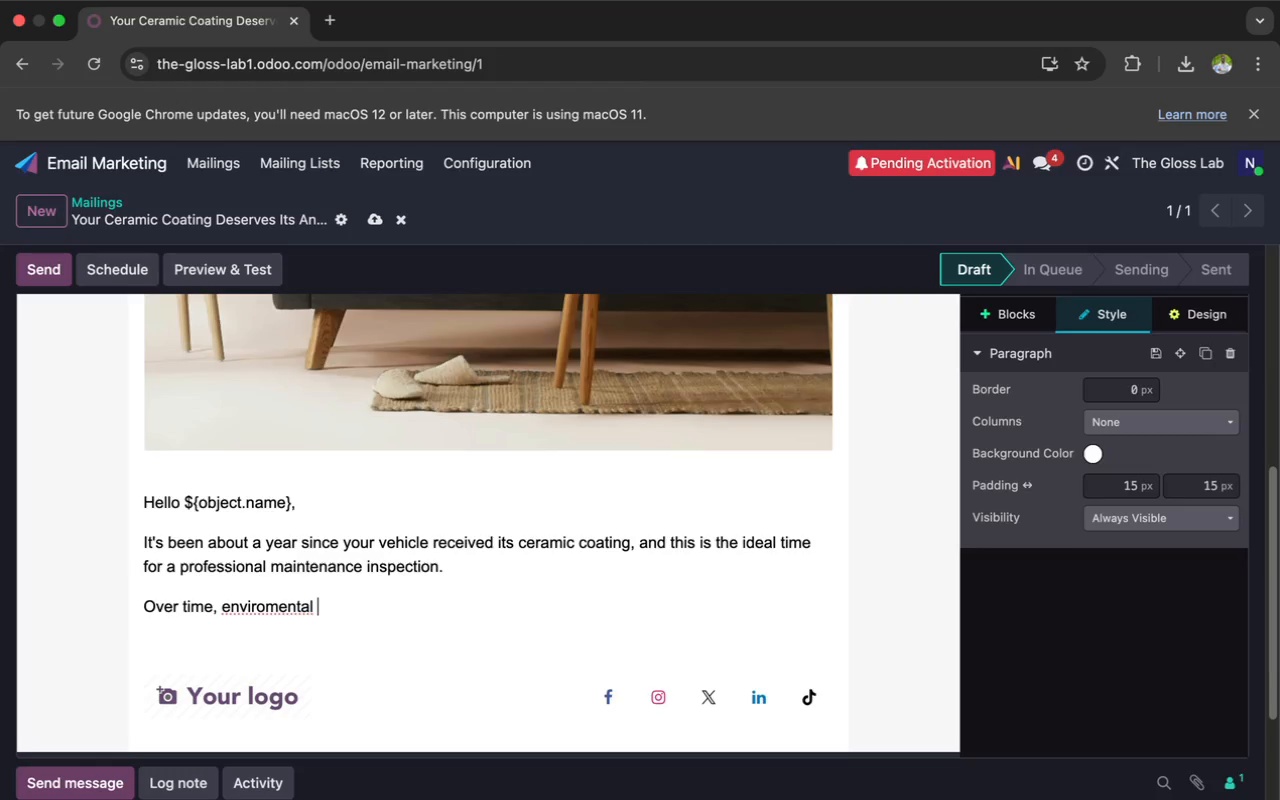 
wait(11.25)
 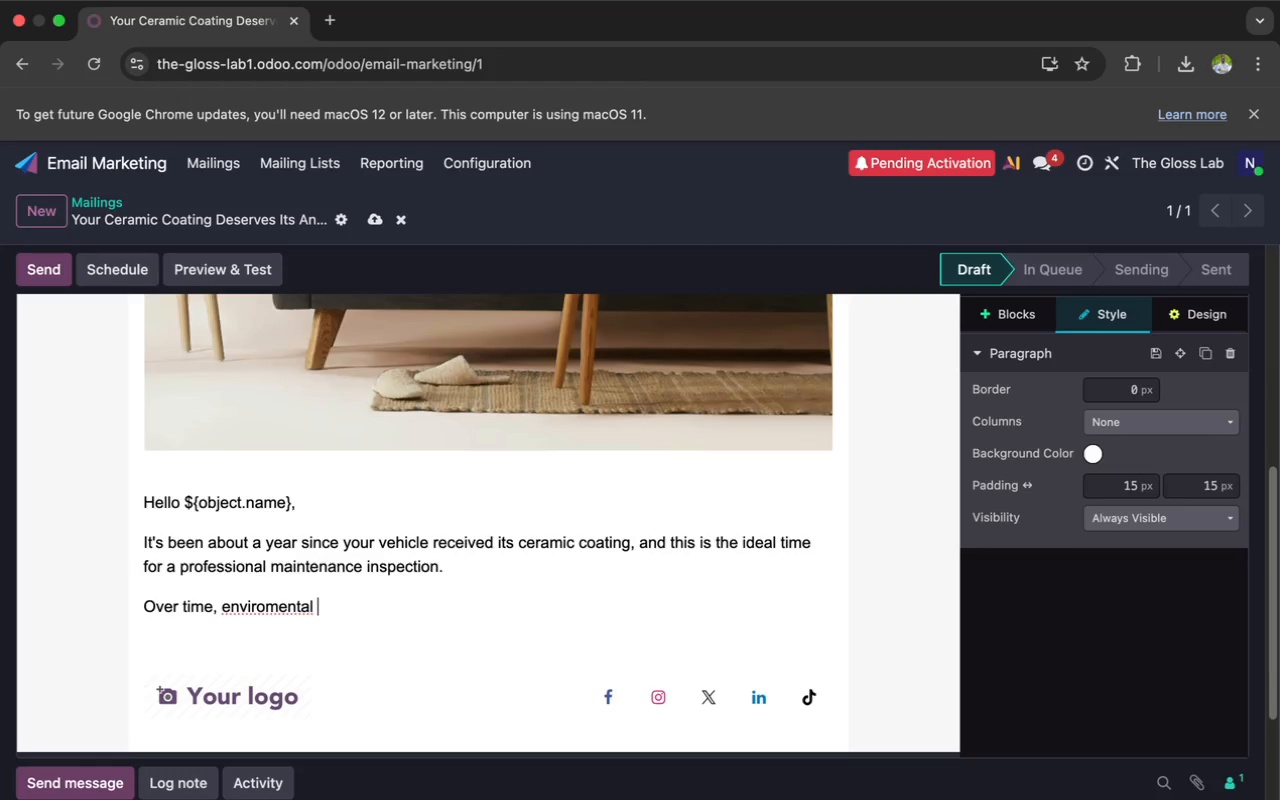 
left_click([265, 608])
 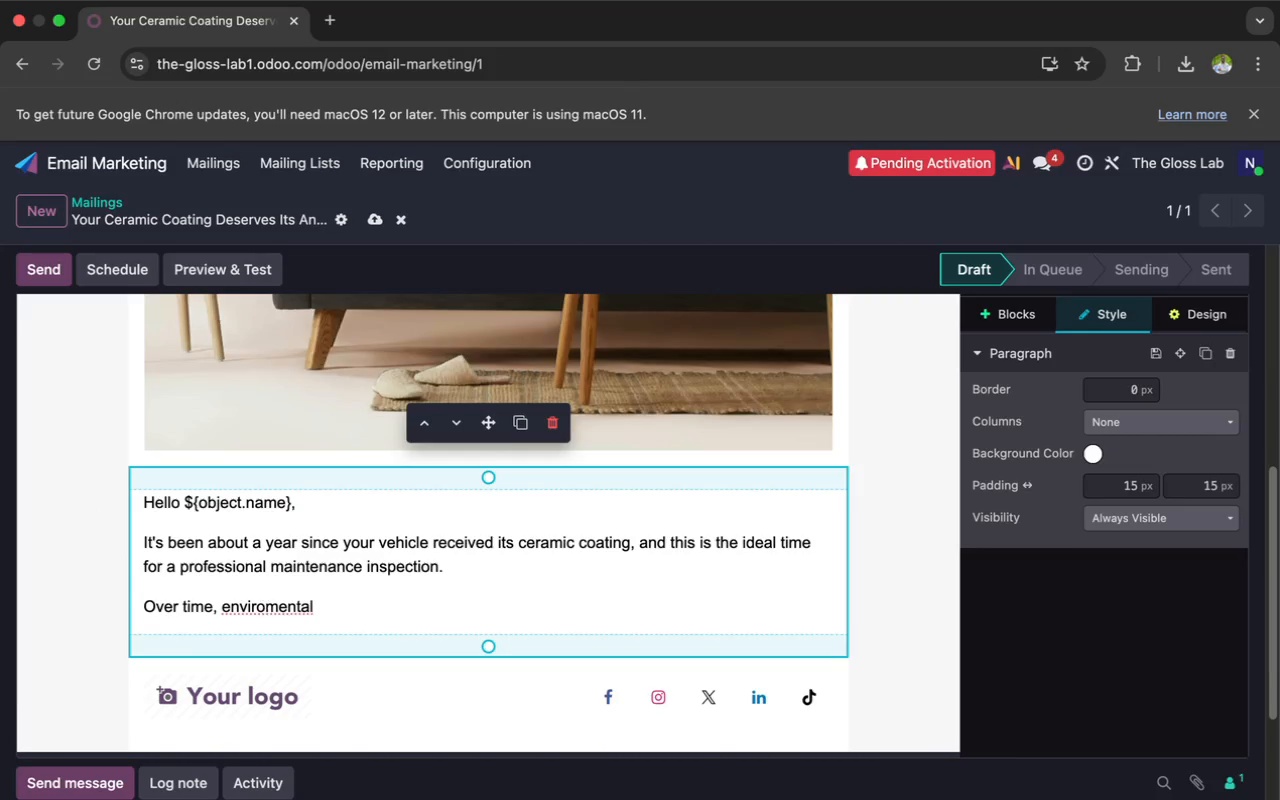 
key(N)
 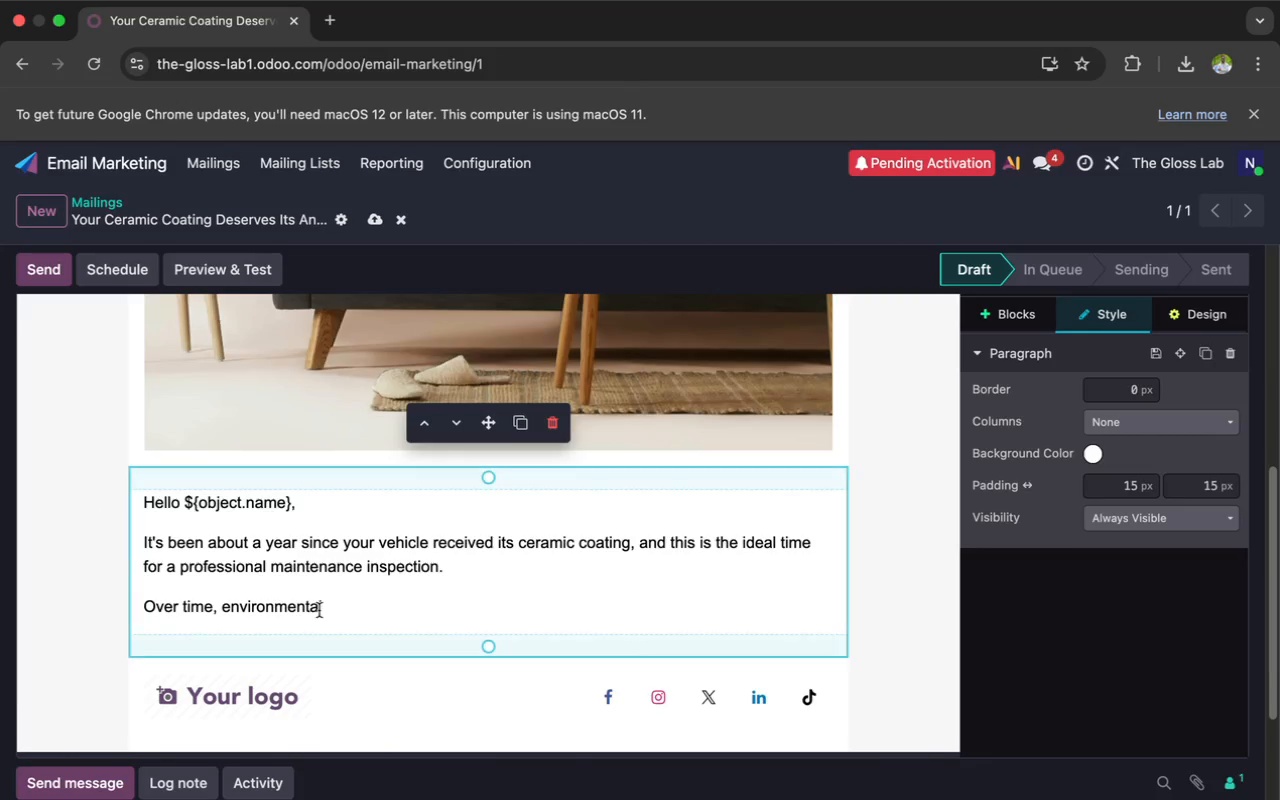 
left_click([326, 608])
 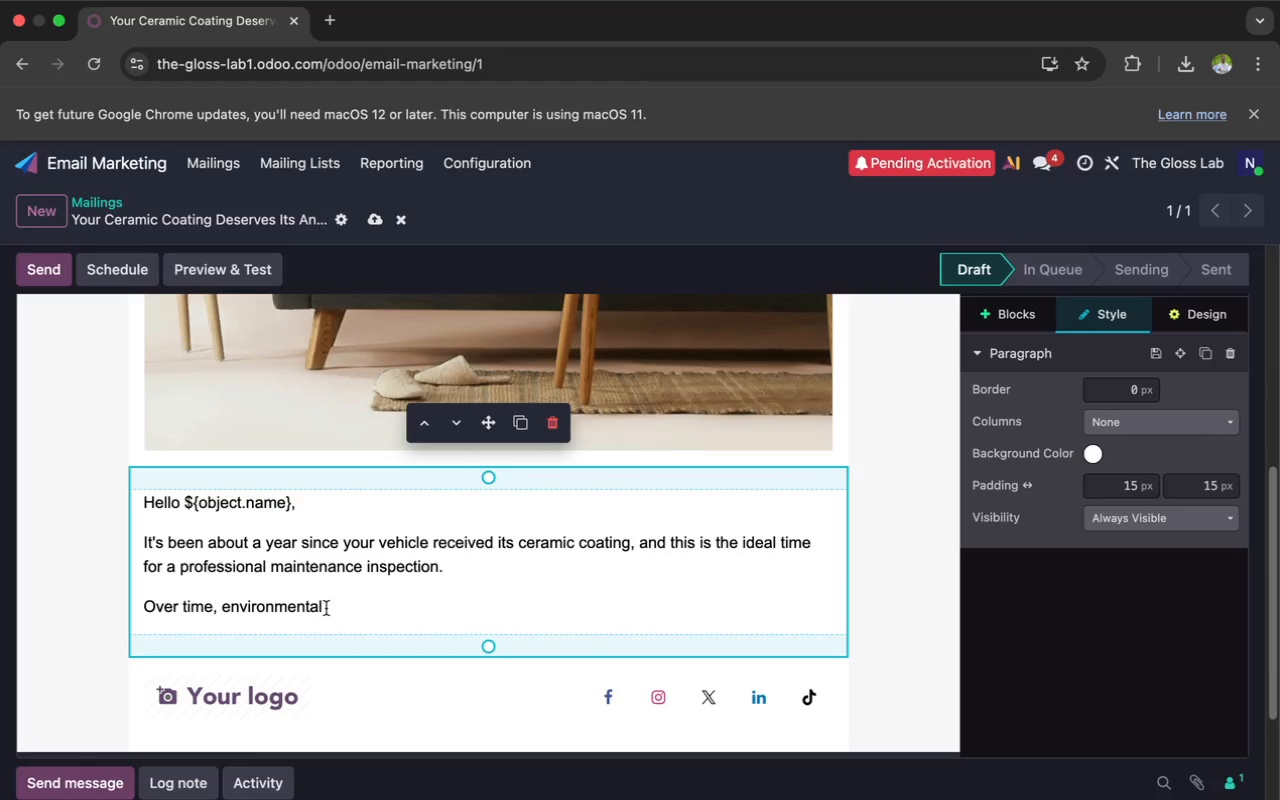 
type( expo)
 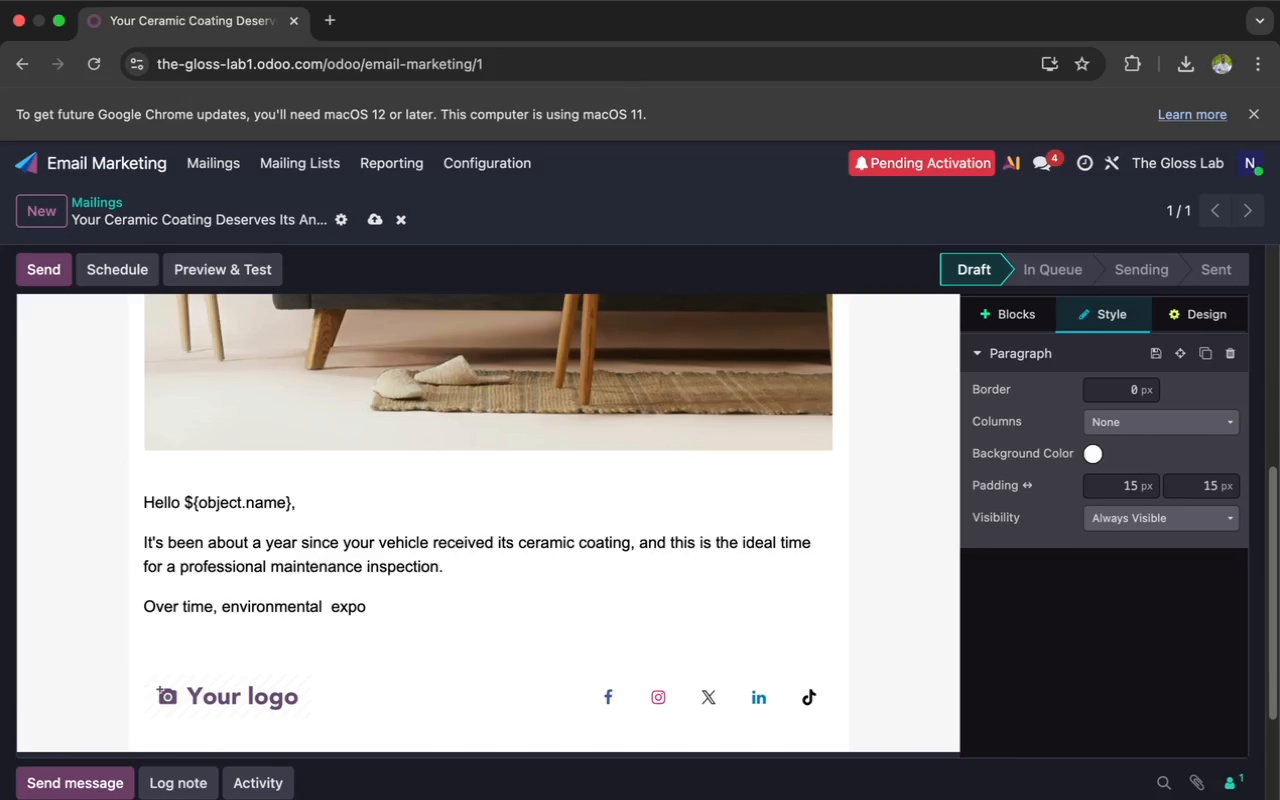 
type(sure can reduce )
 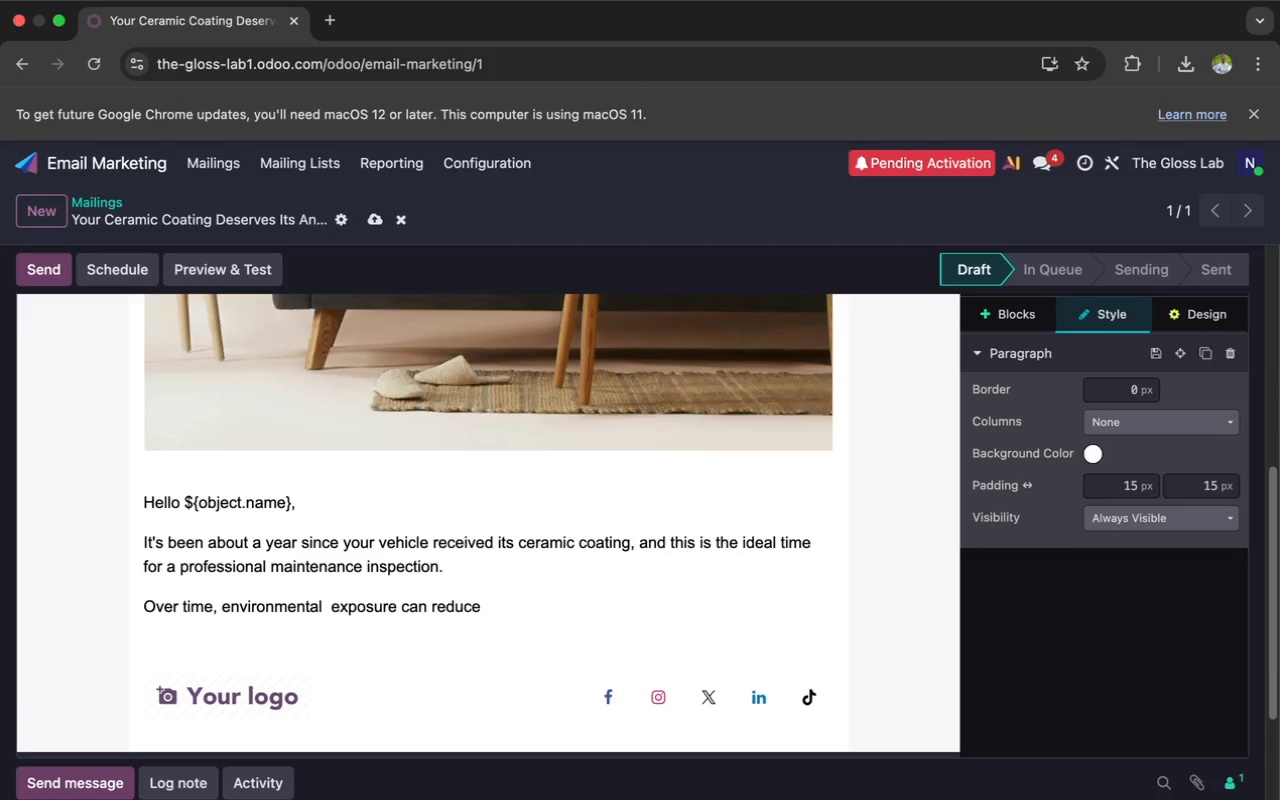 
wait(19.61)
 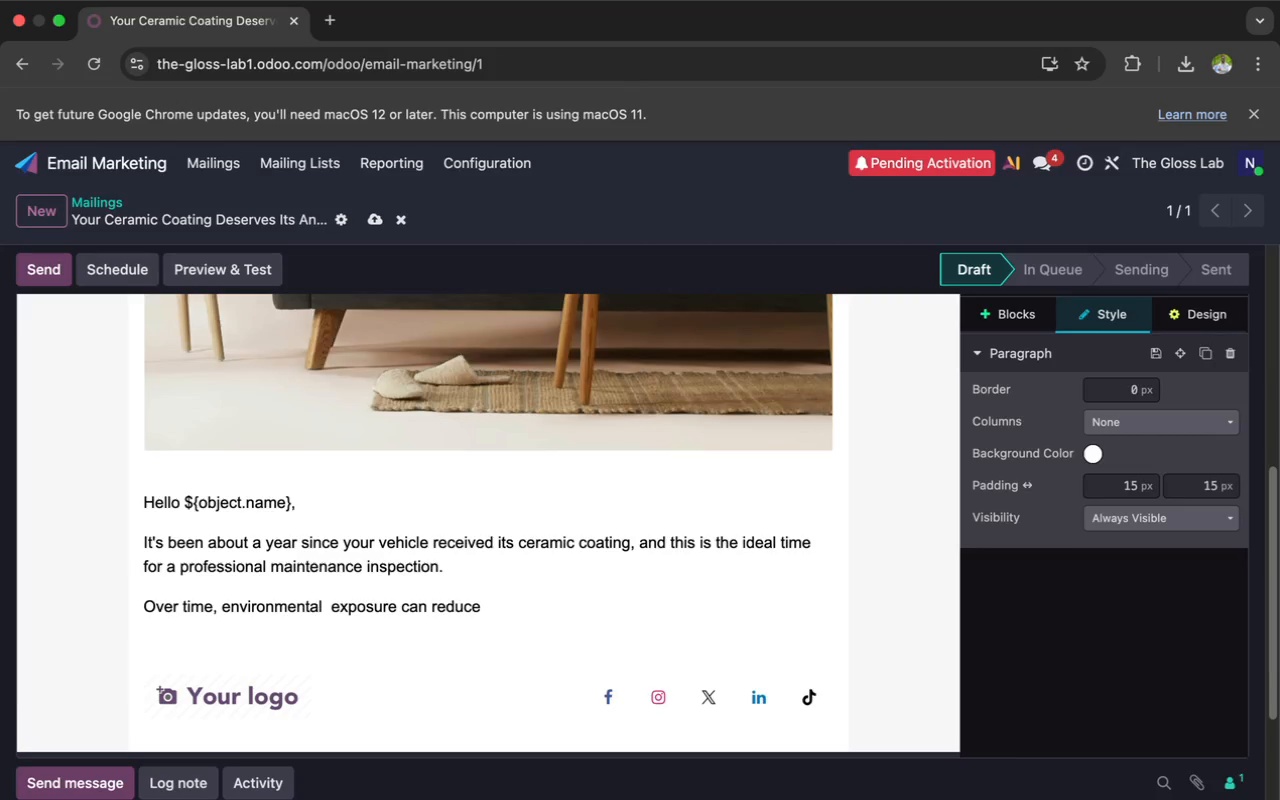 
type(hydro)
 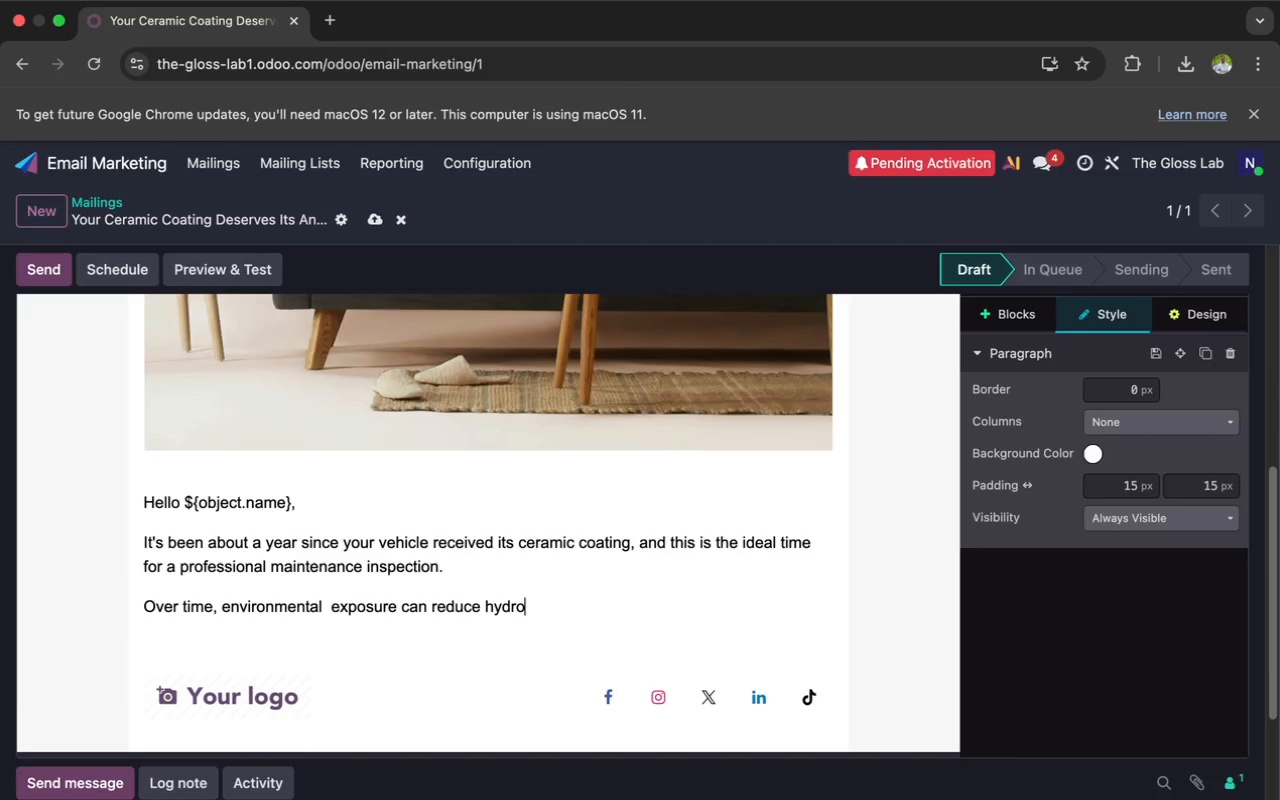 
type(pho)
 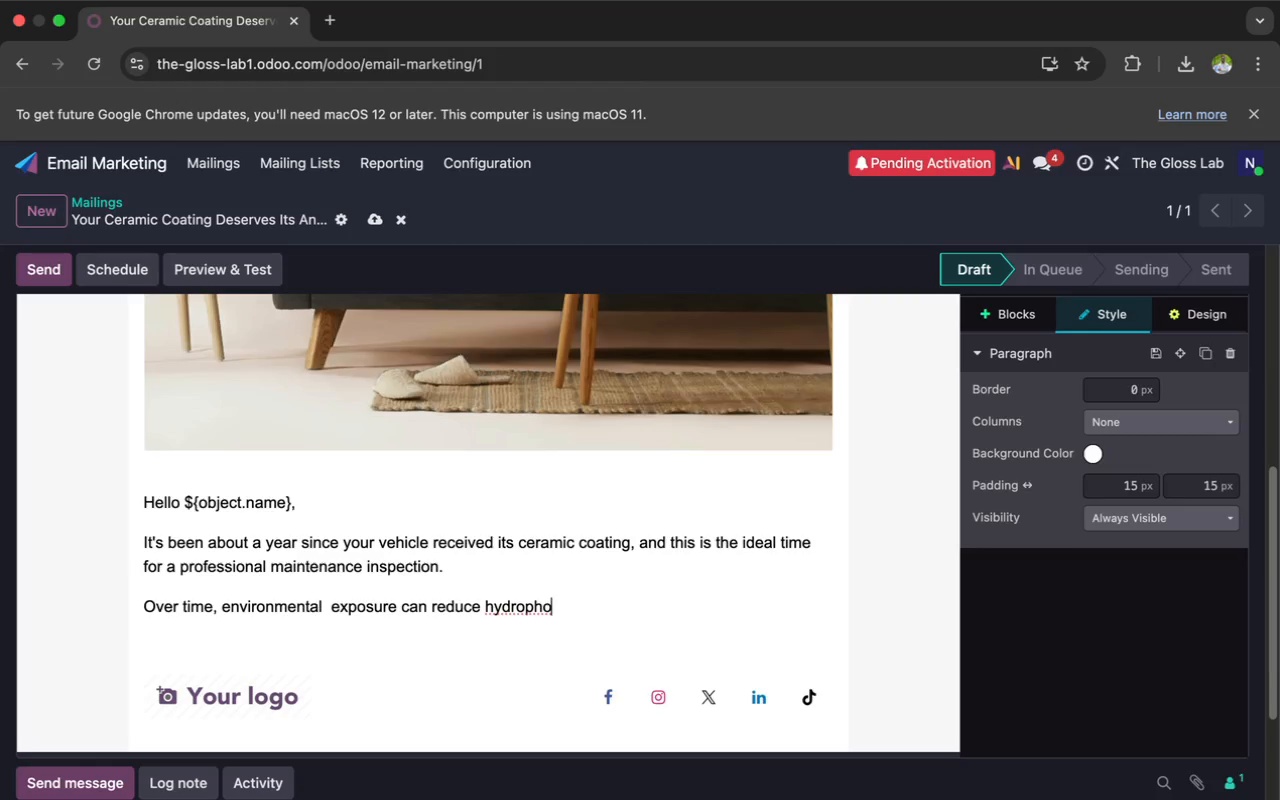 
type(bic )
 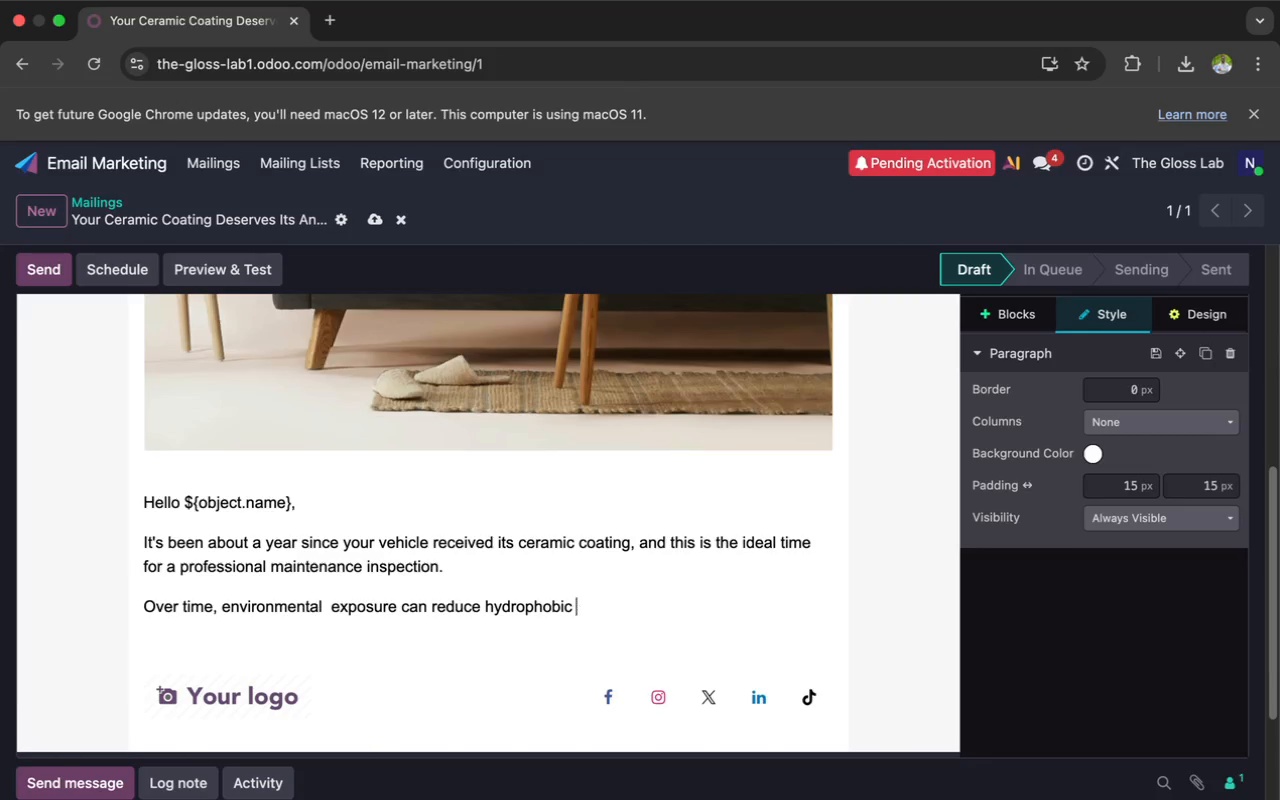 
wait(21.78)
 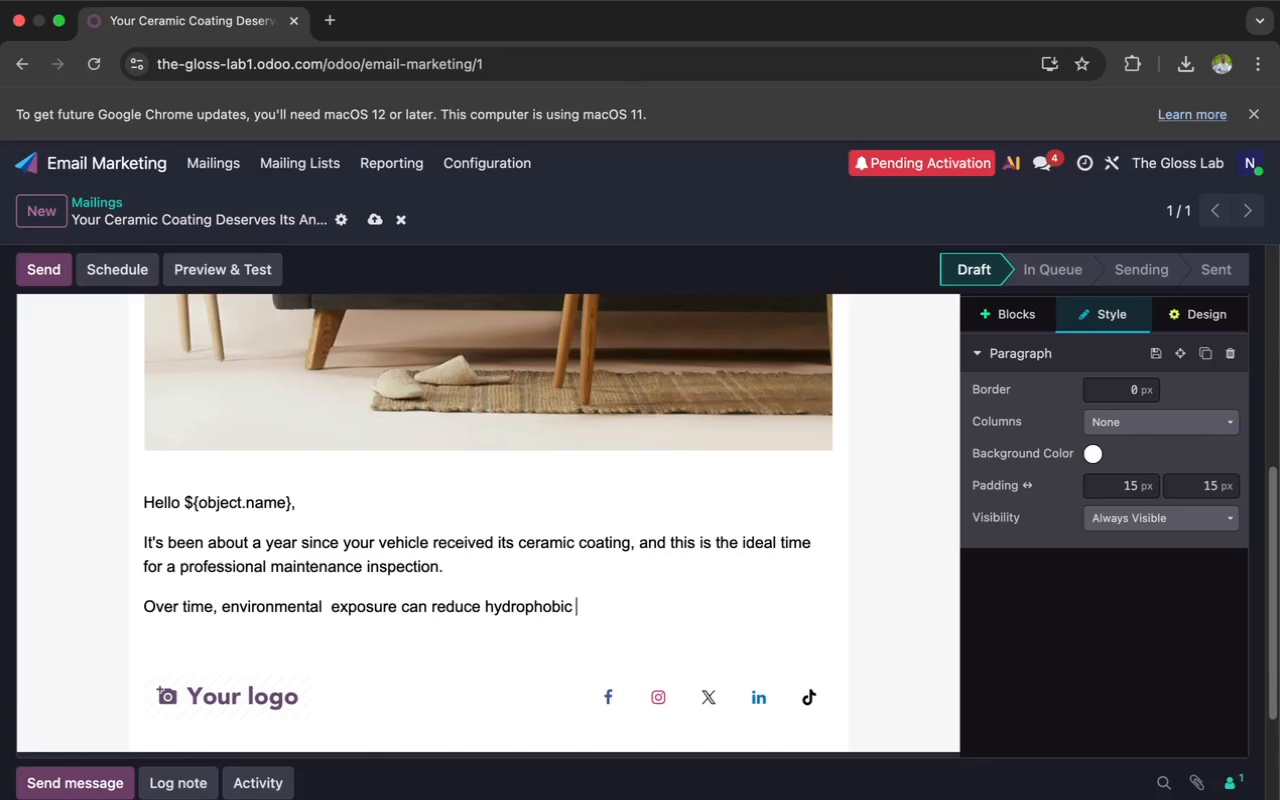 
type(performance and allow con)
 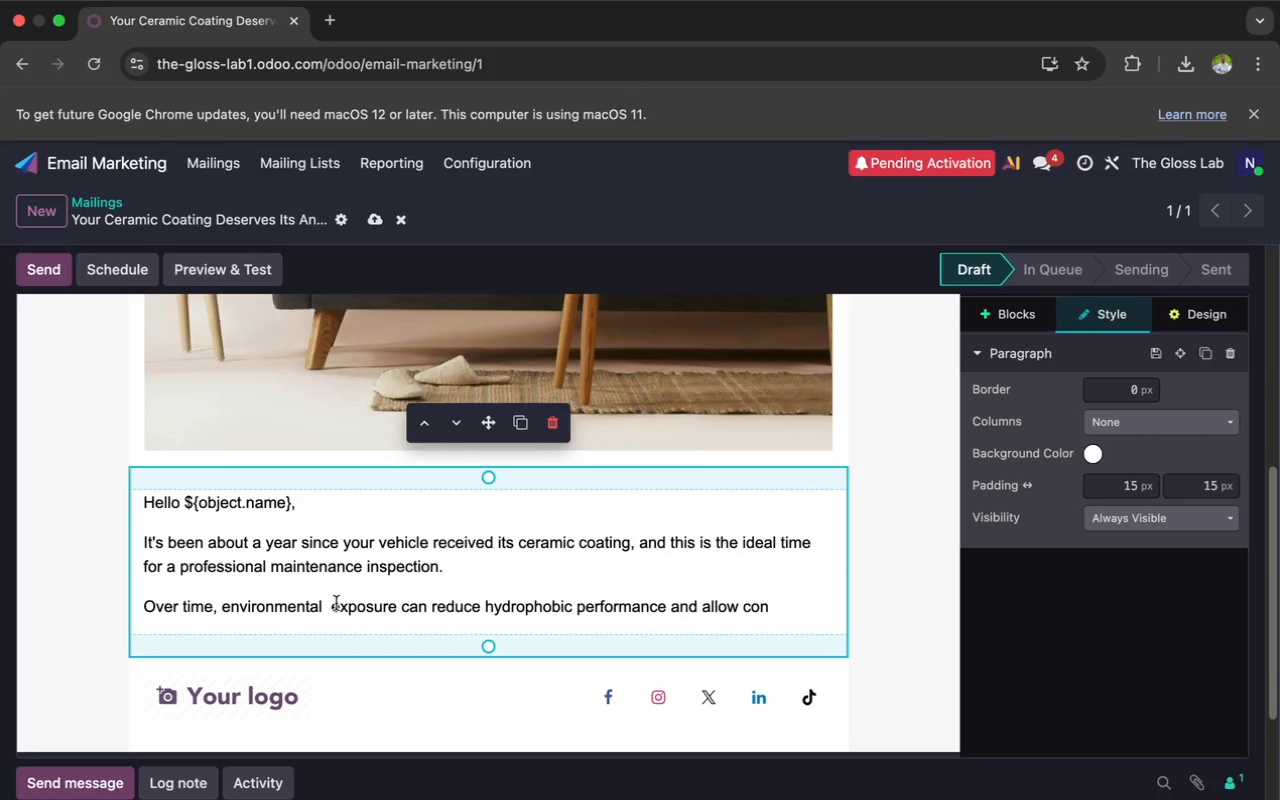 
wait(40.44)
 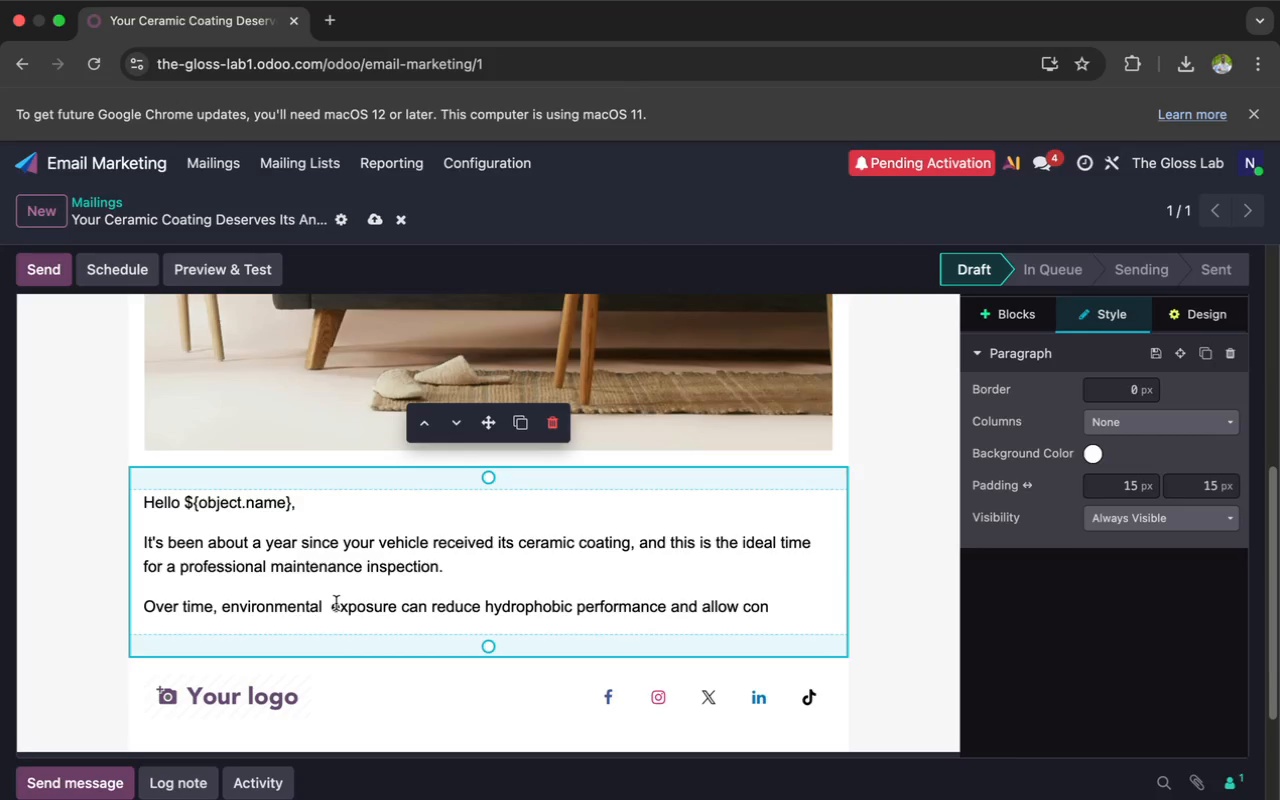 
type(taminants to buil)
 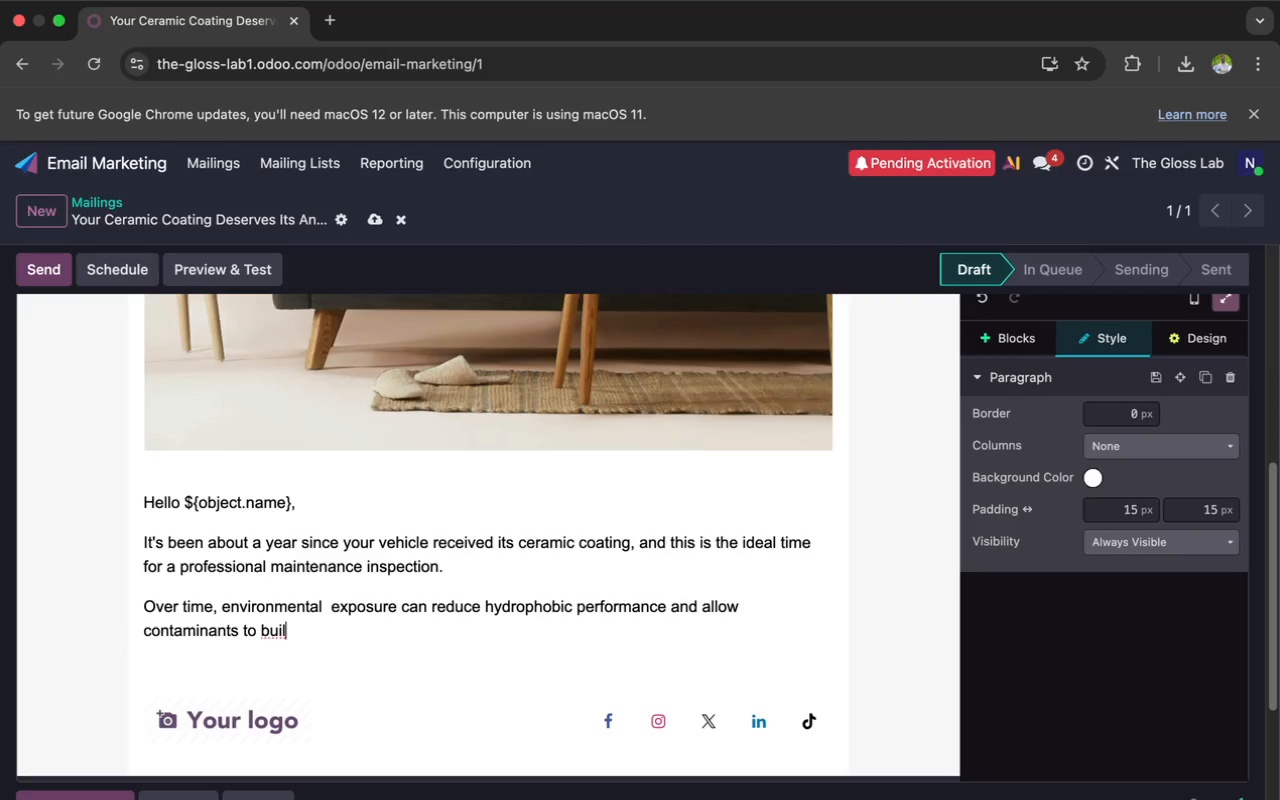 
wait(61.83)
 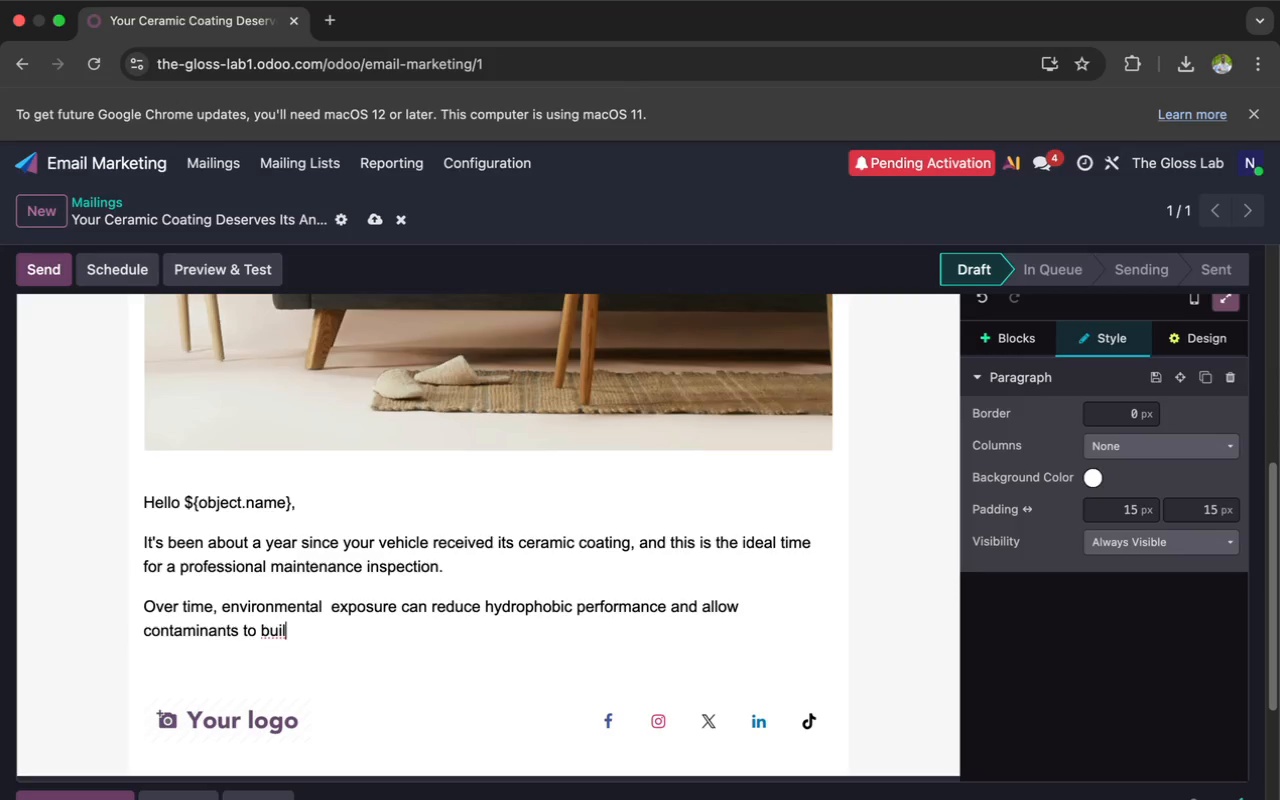 
type(d up on the suf)
 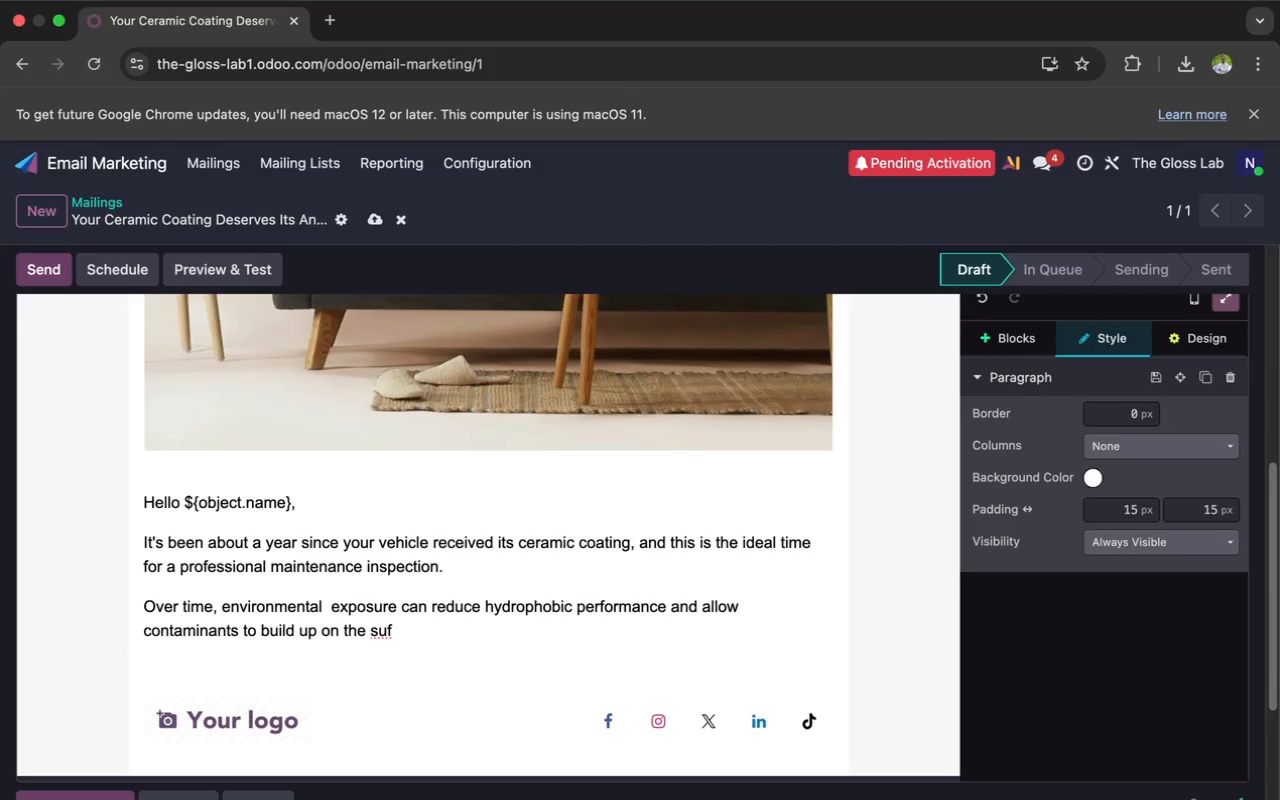 
wait(5.03)
 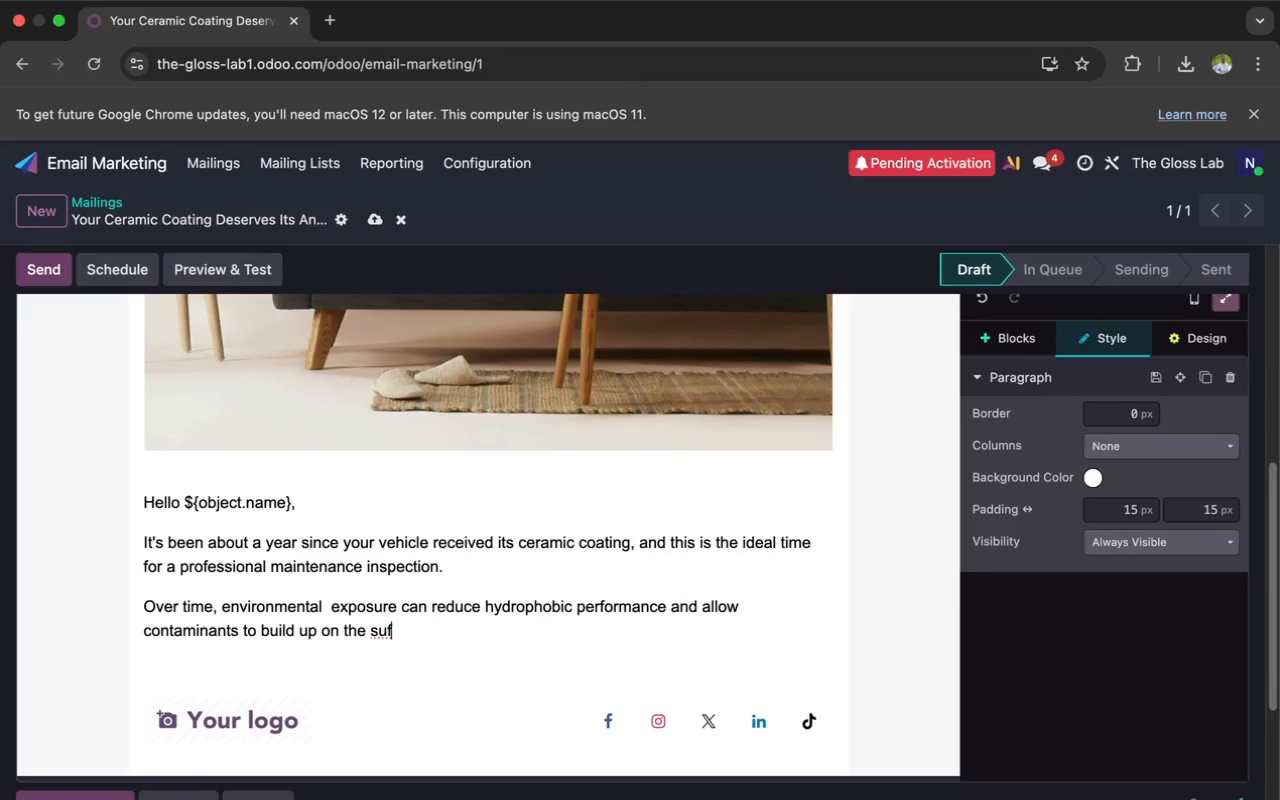 
key(Backspace)
type(rface )
 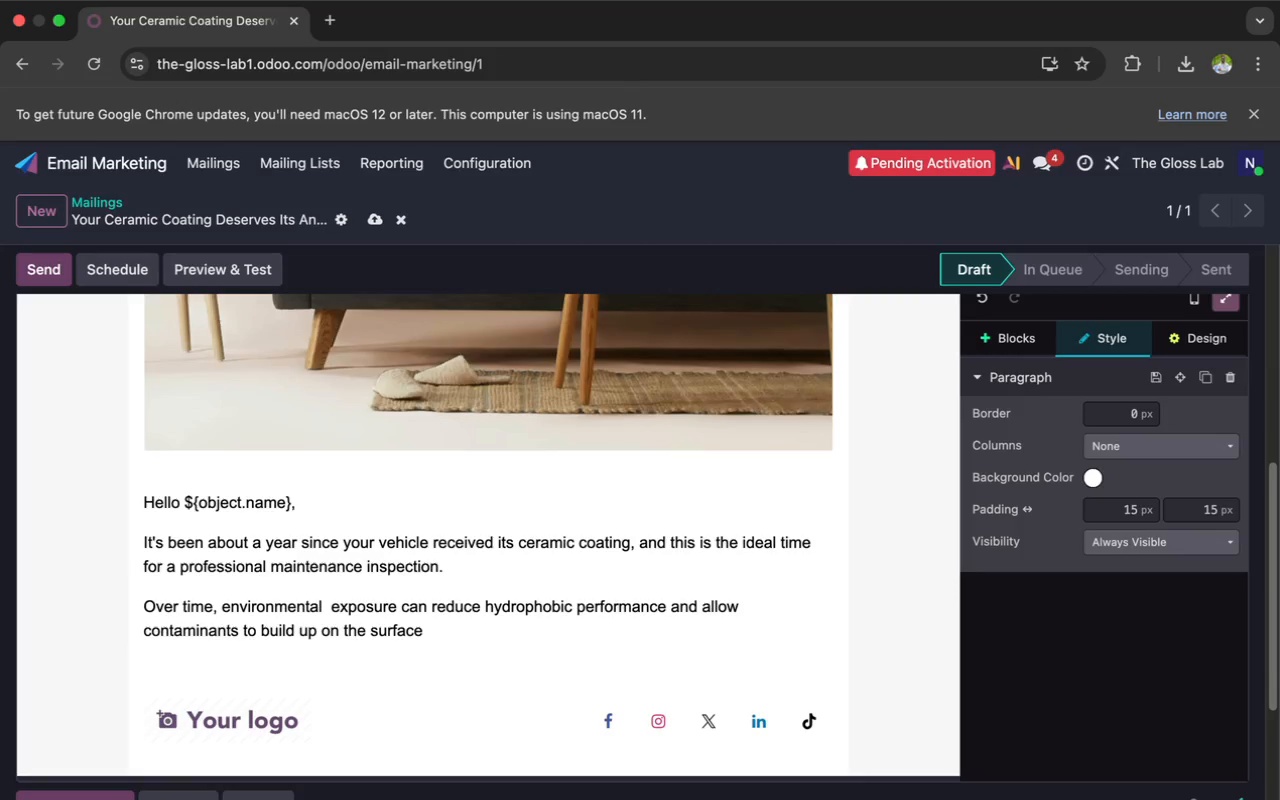 
type(.)
key(Backspace)
key(Backspace)
type(. A routine refe)
 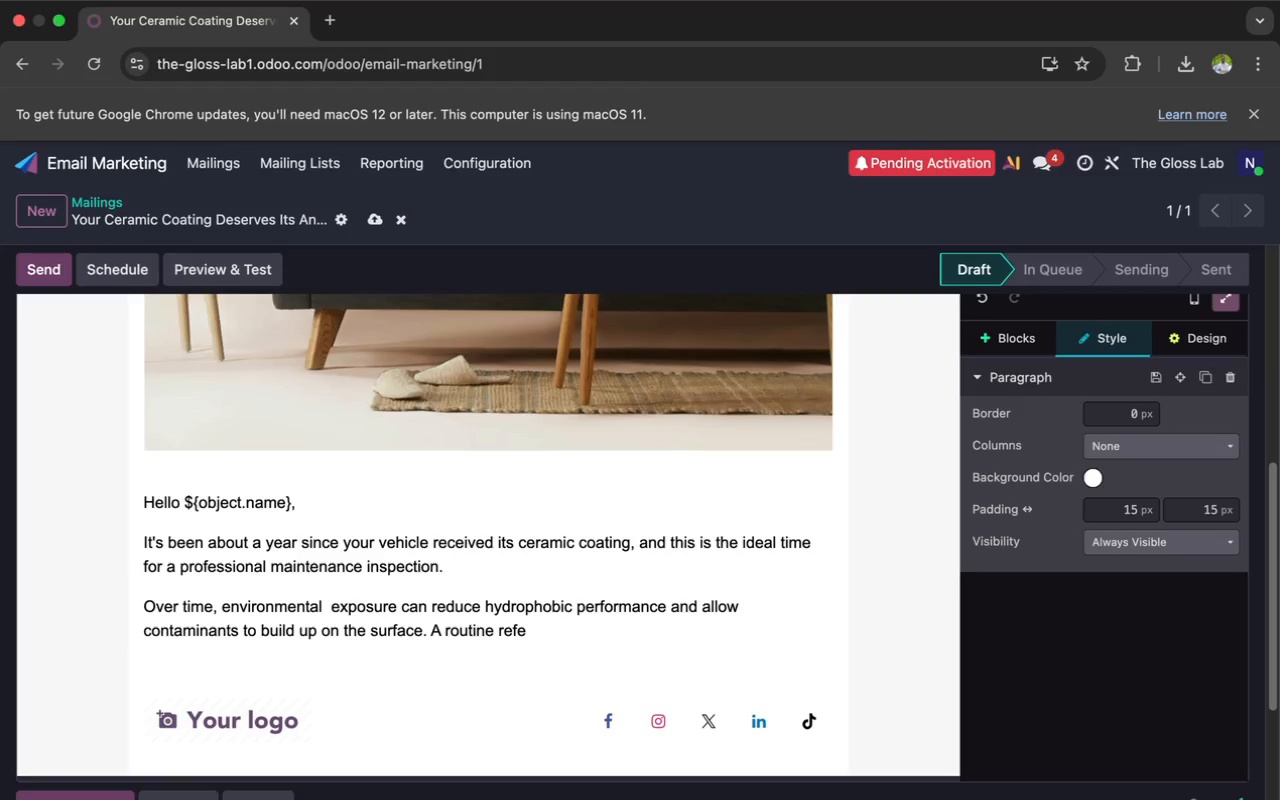 
wait(13.16)
 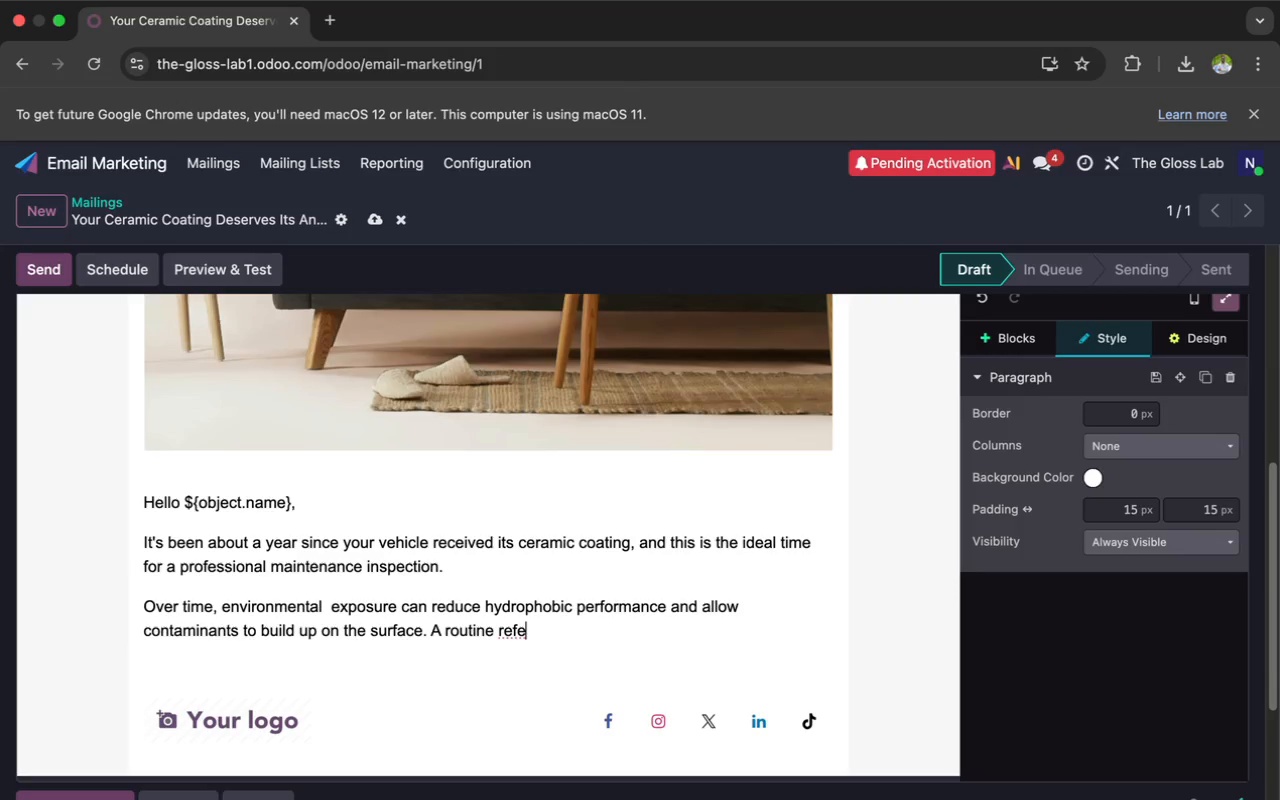 
key(Backspace)
type(resh help preserve both)
 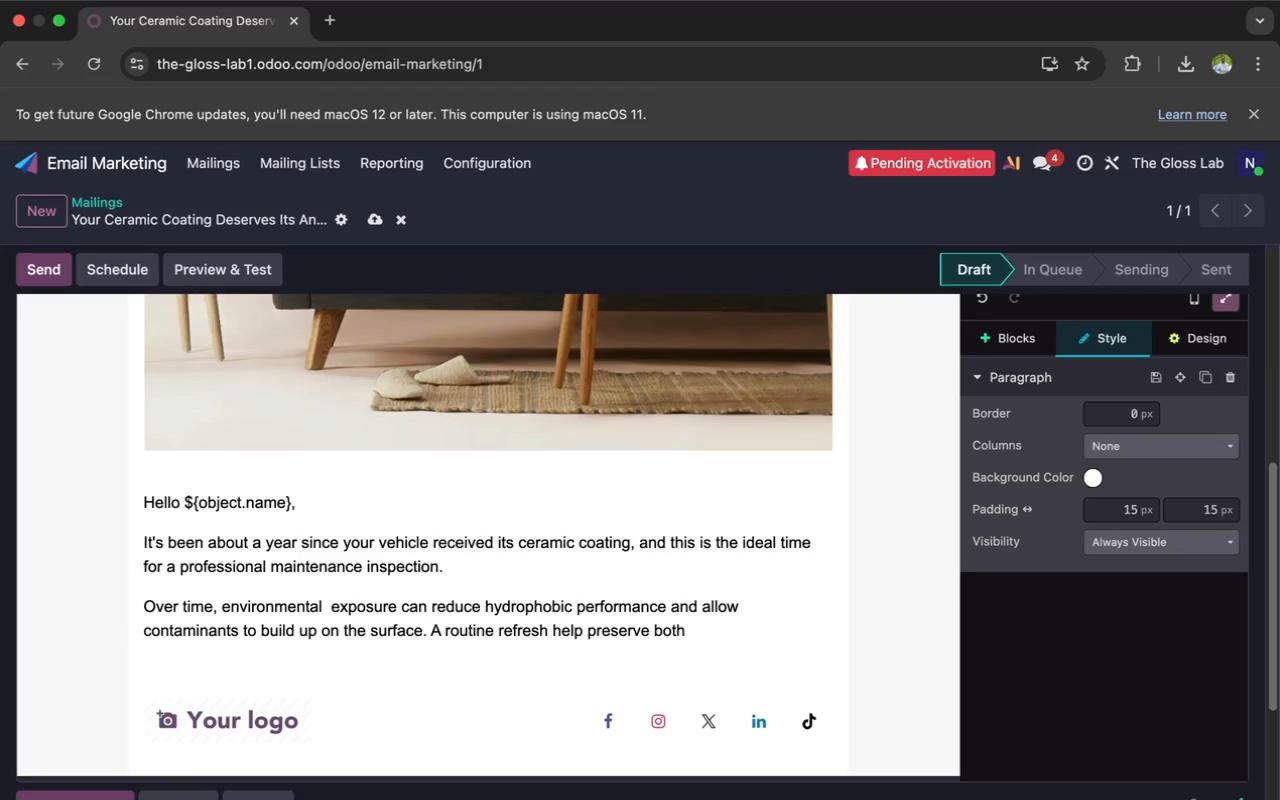 
wait(39.64)
 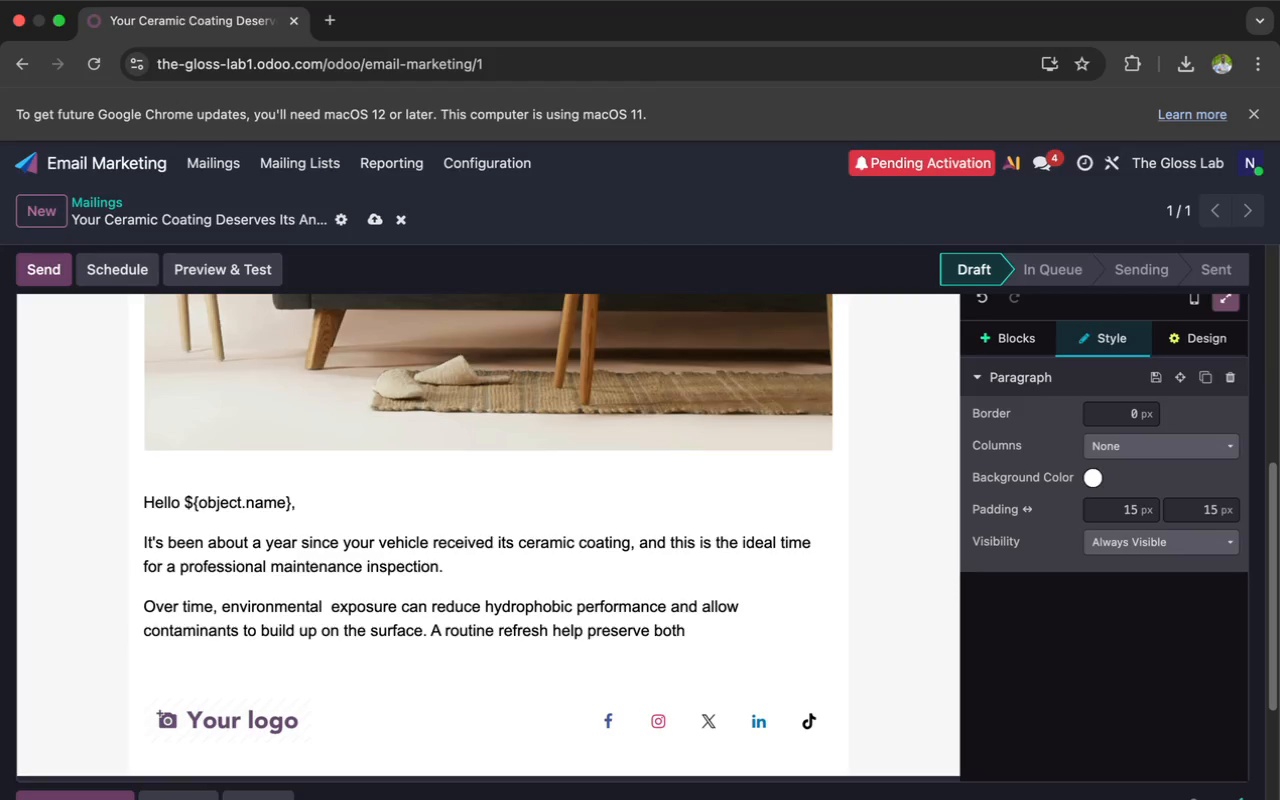 
type(pro)
key(Backspace)
key(Backspace)
key(Backspace)
type( protection )
 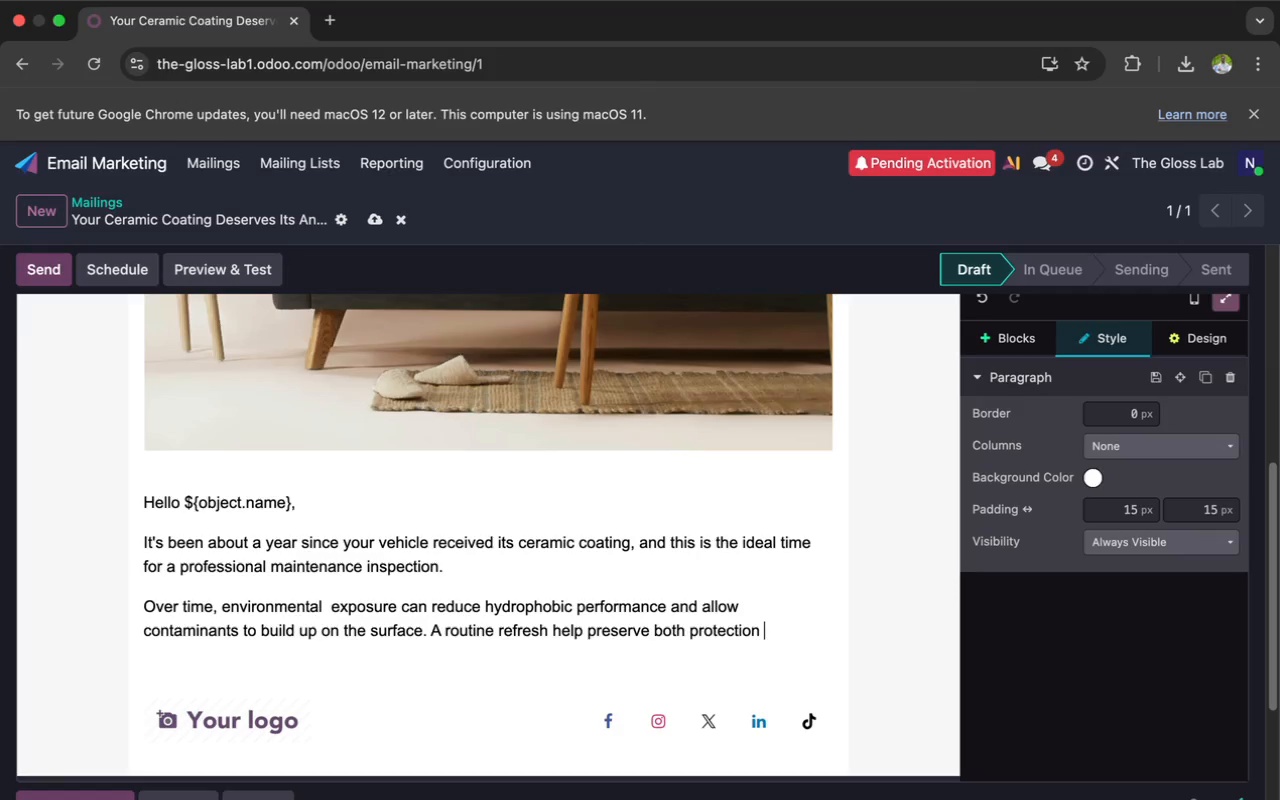 
wait(22.01)
 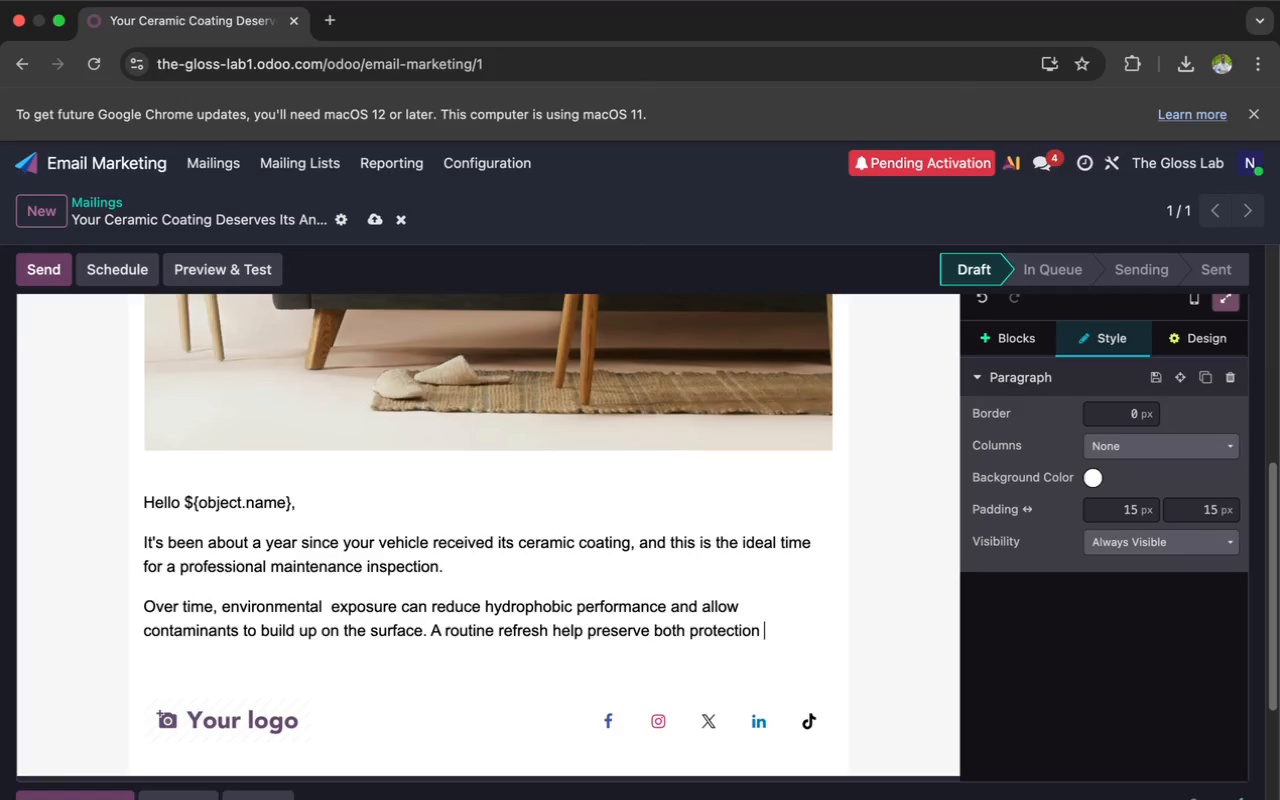 
type(and fii)
key(Backspace)
type(nish.)
 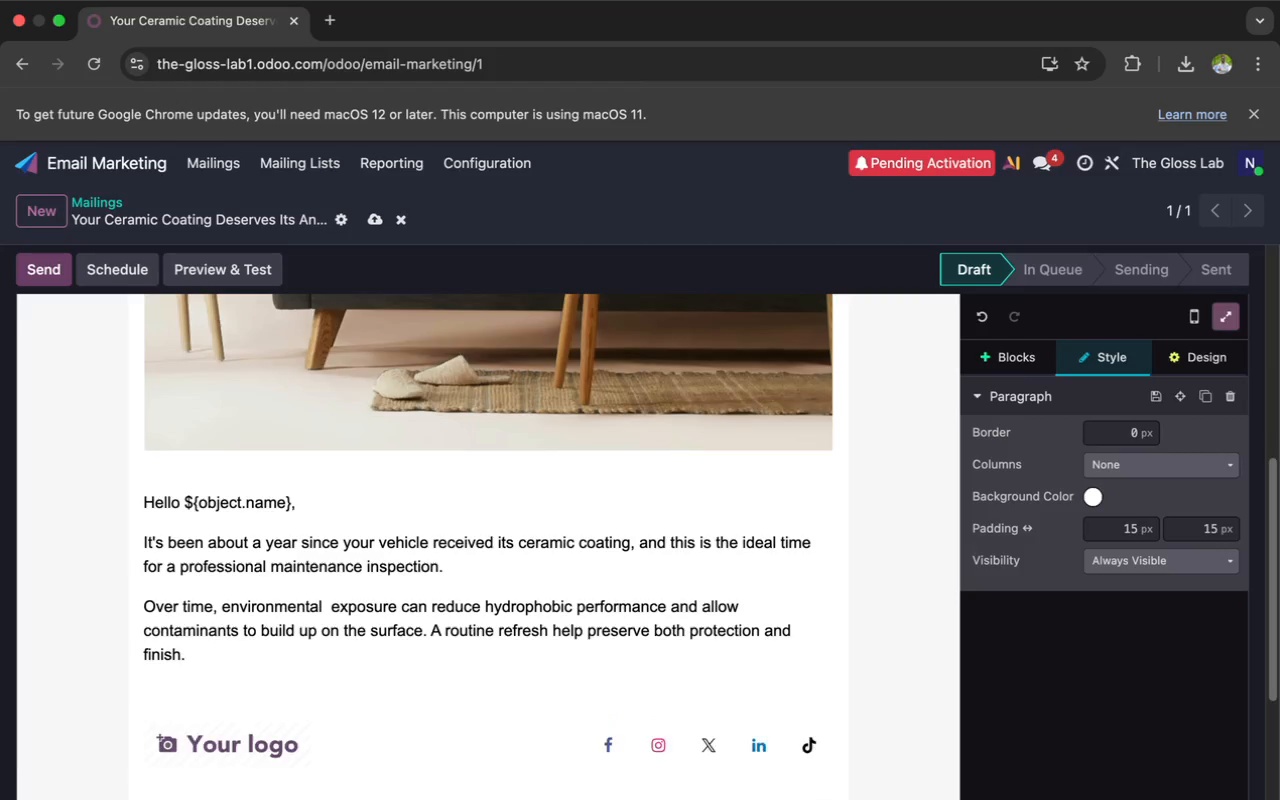 
key(Enter)
 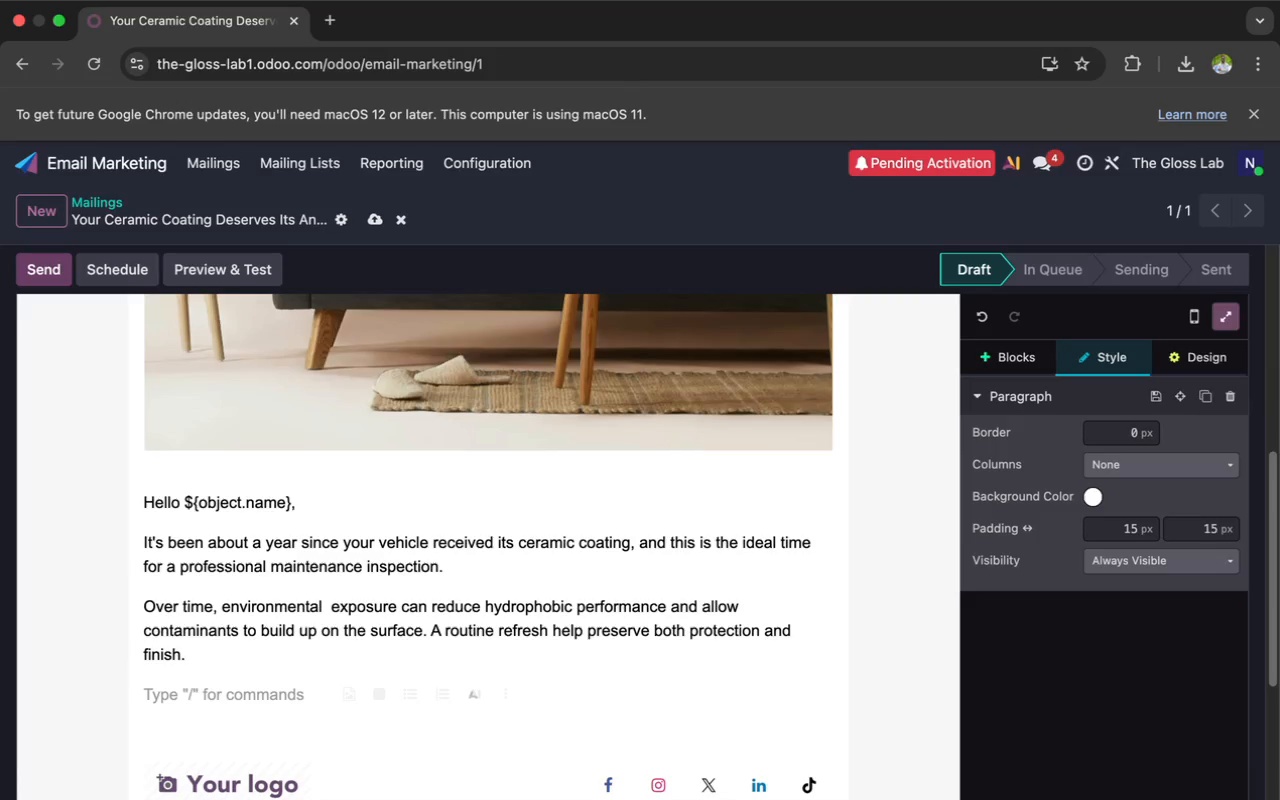 
wait(9.66)
 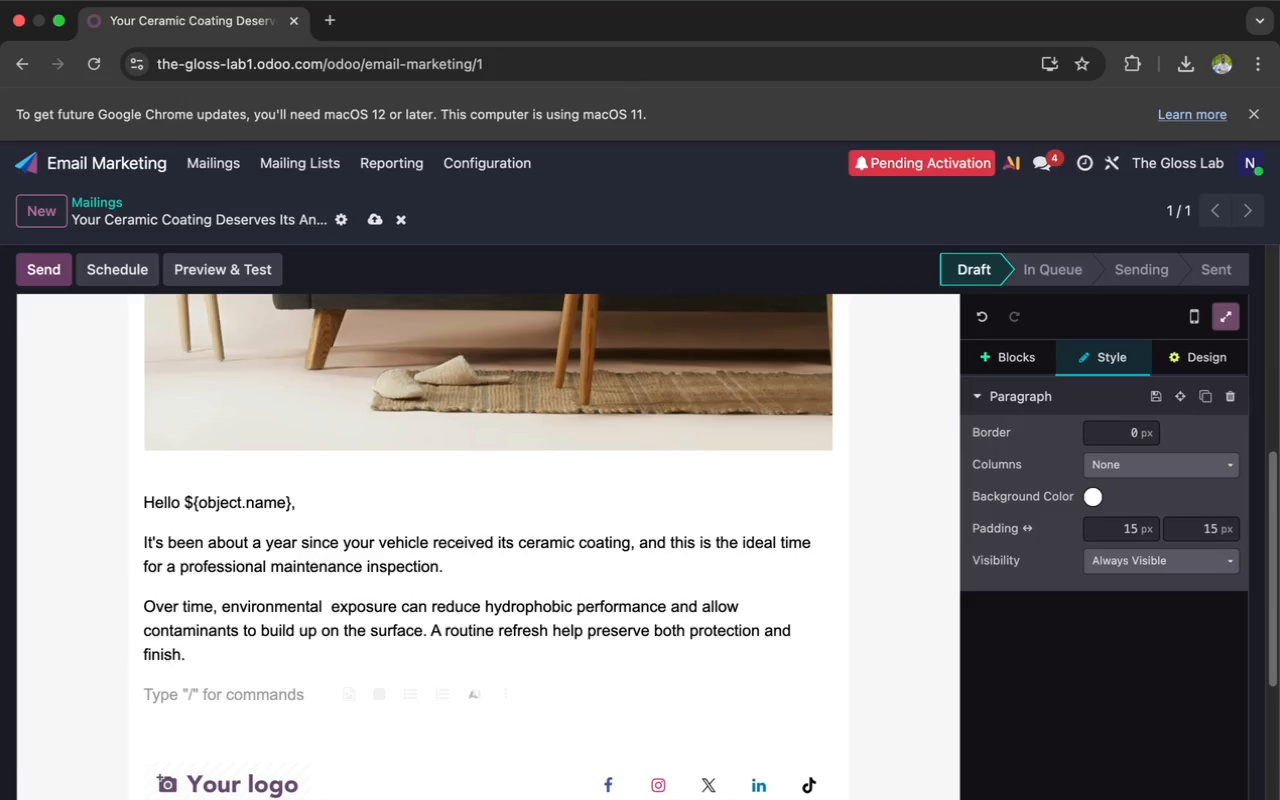 
type(for )
key(Backspace)
key(Backspace)
key(Backspace)
key(Backspace)
type(FOr )
key(Backspace)
key(Backspace)
key(Backspace)
type(or your )
 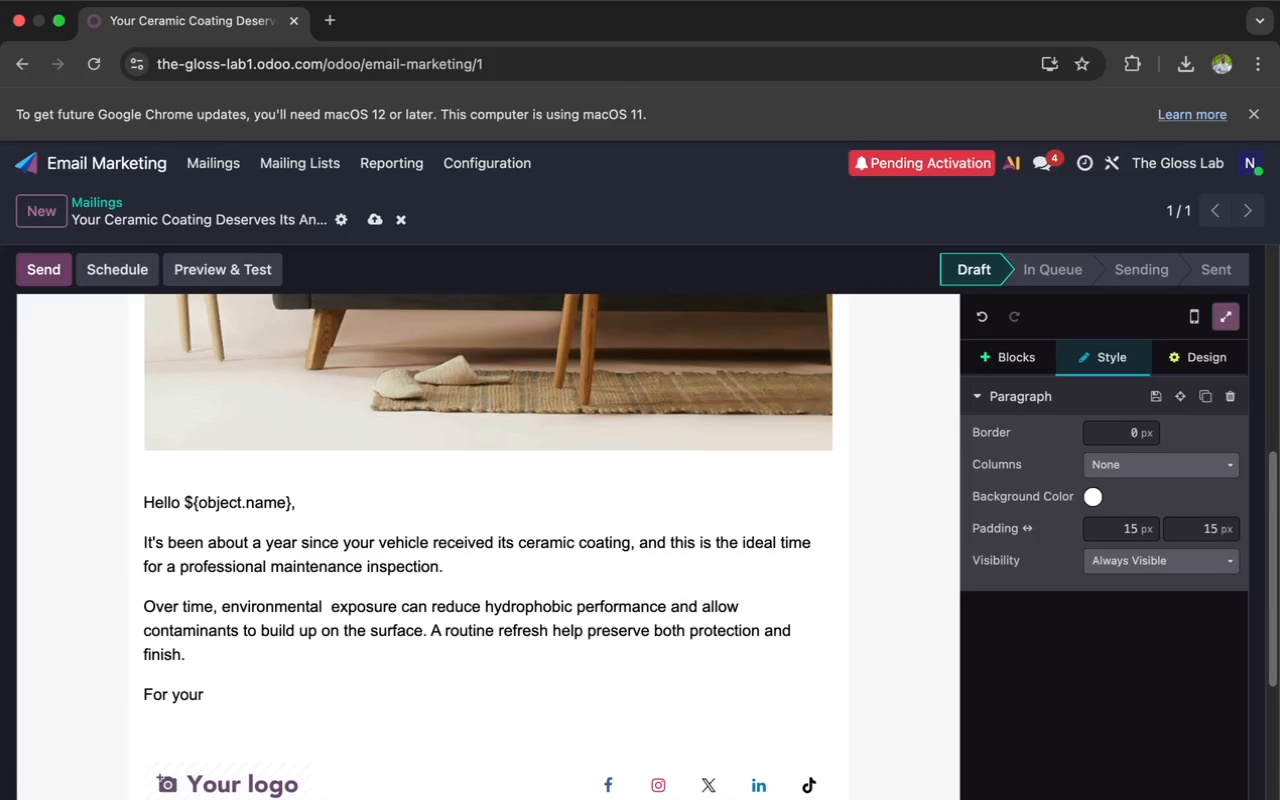 
key(Shift+4)
 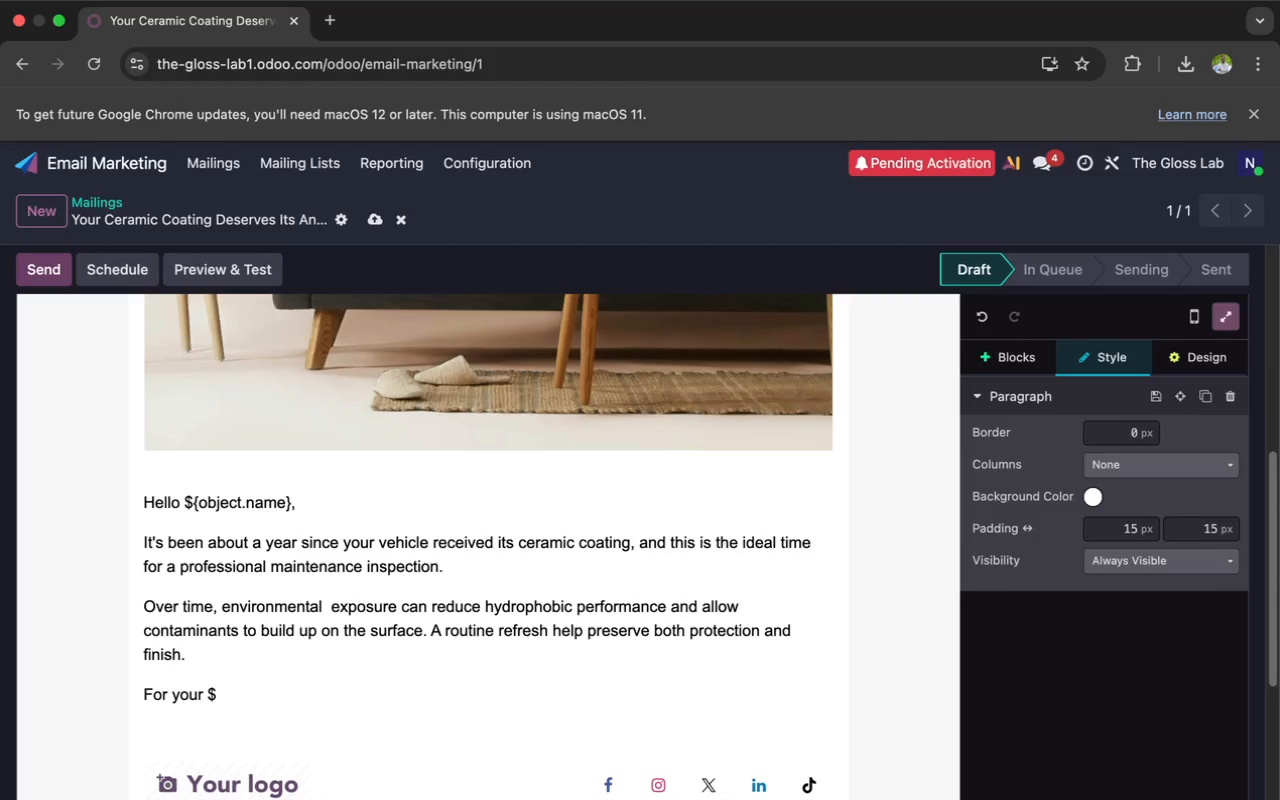 
key(Shift+BracketLeft)
 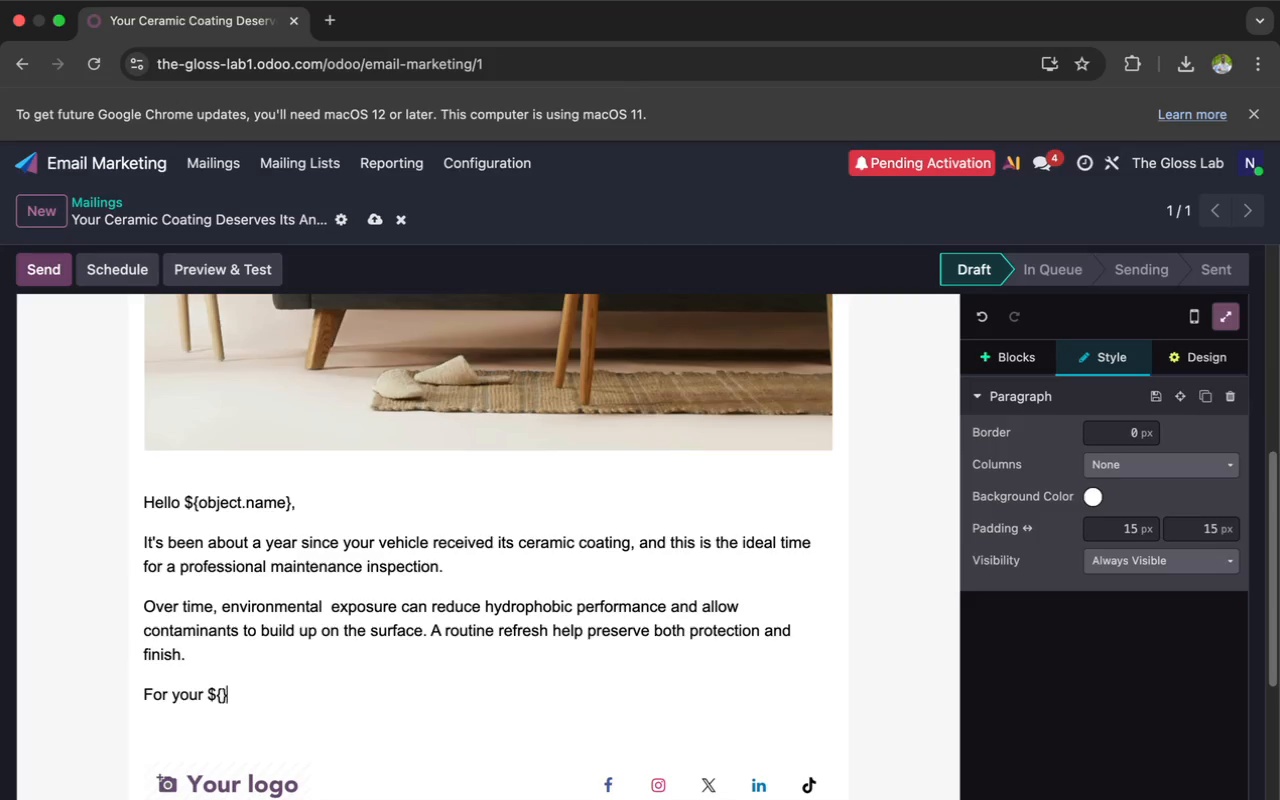 
key(Shift+BracketRight)
 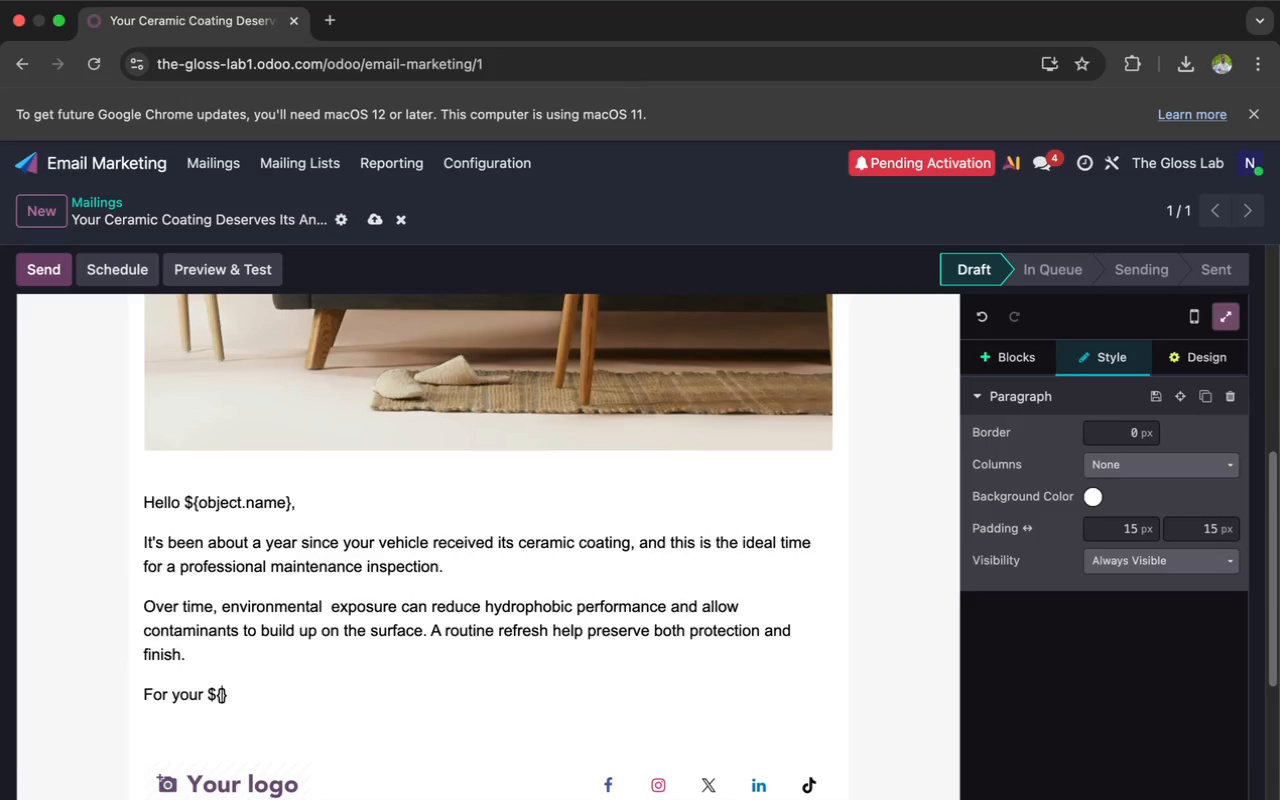 
key(ArrowLeft)
 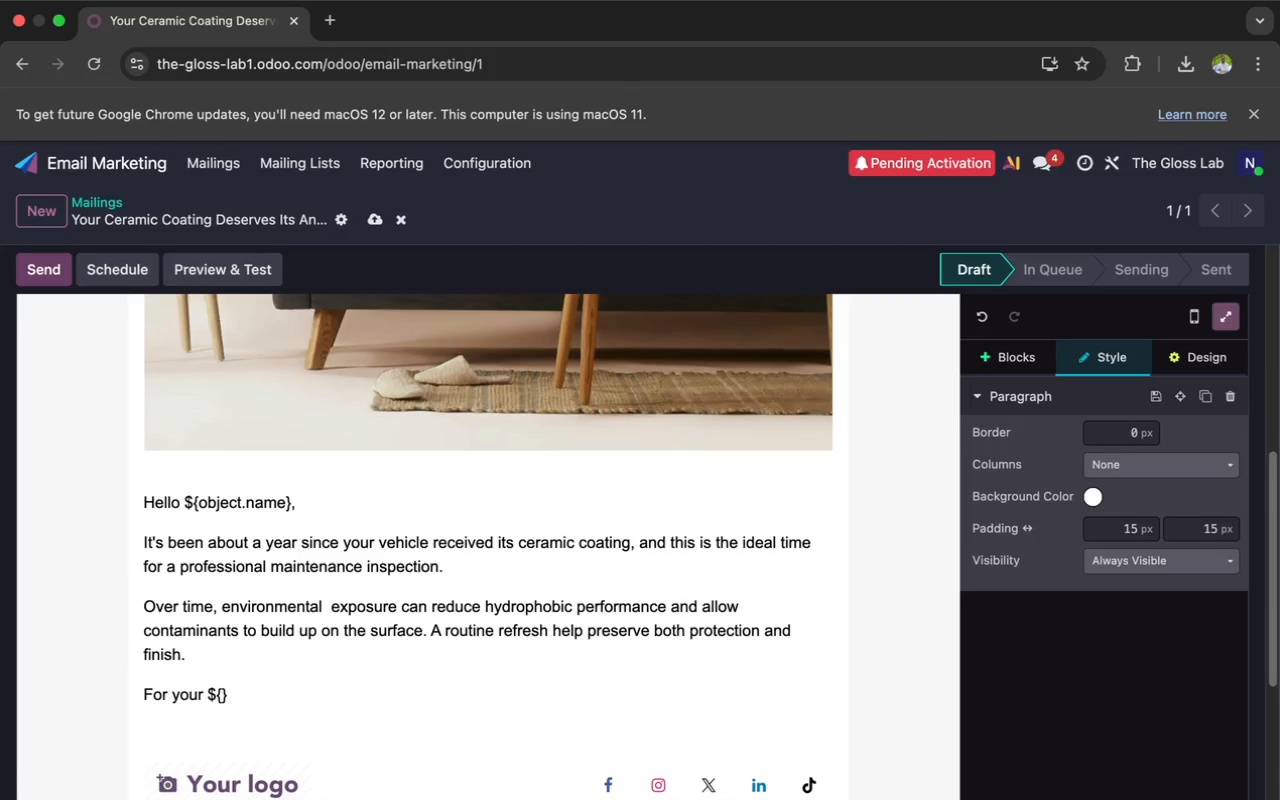 
type(object.vicle)
 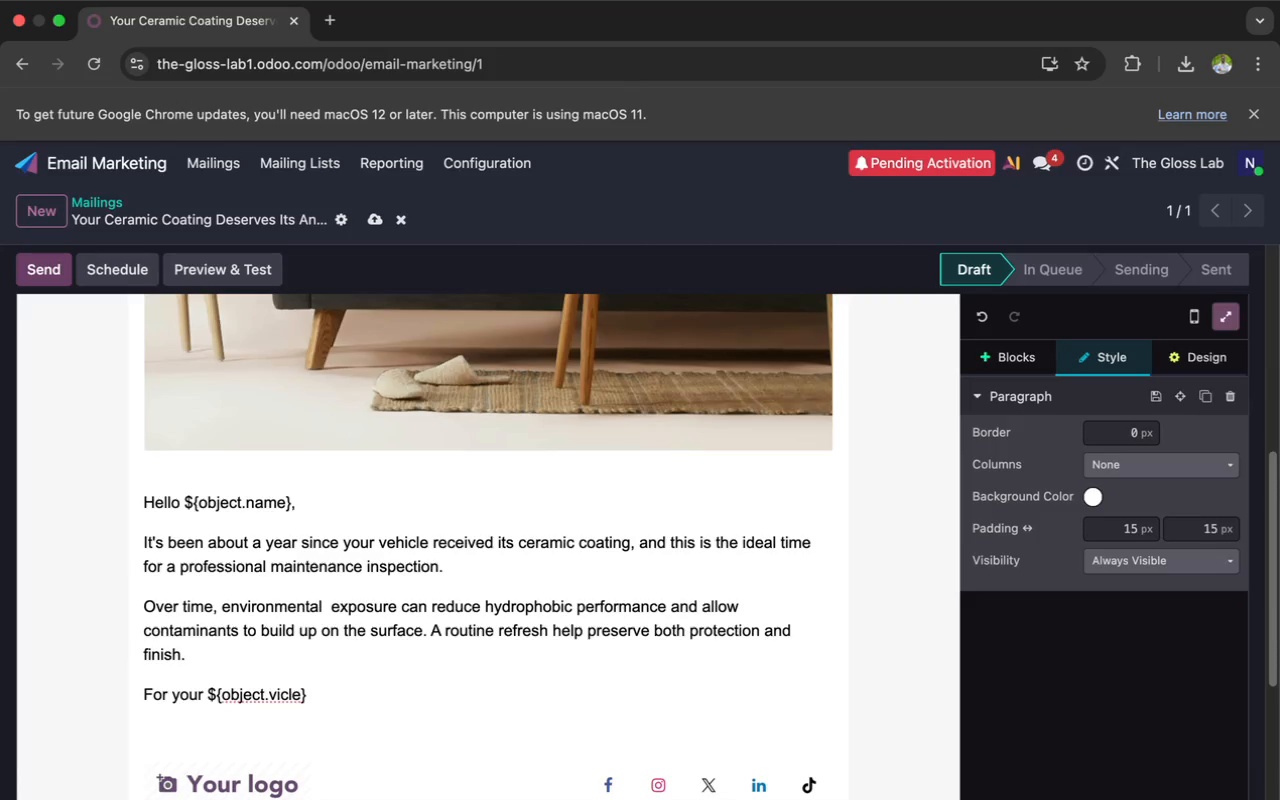 
key(ArrowLeft)
 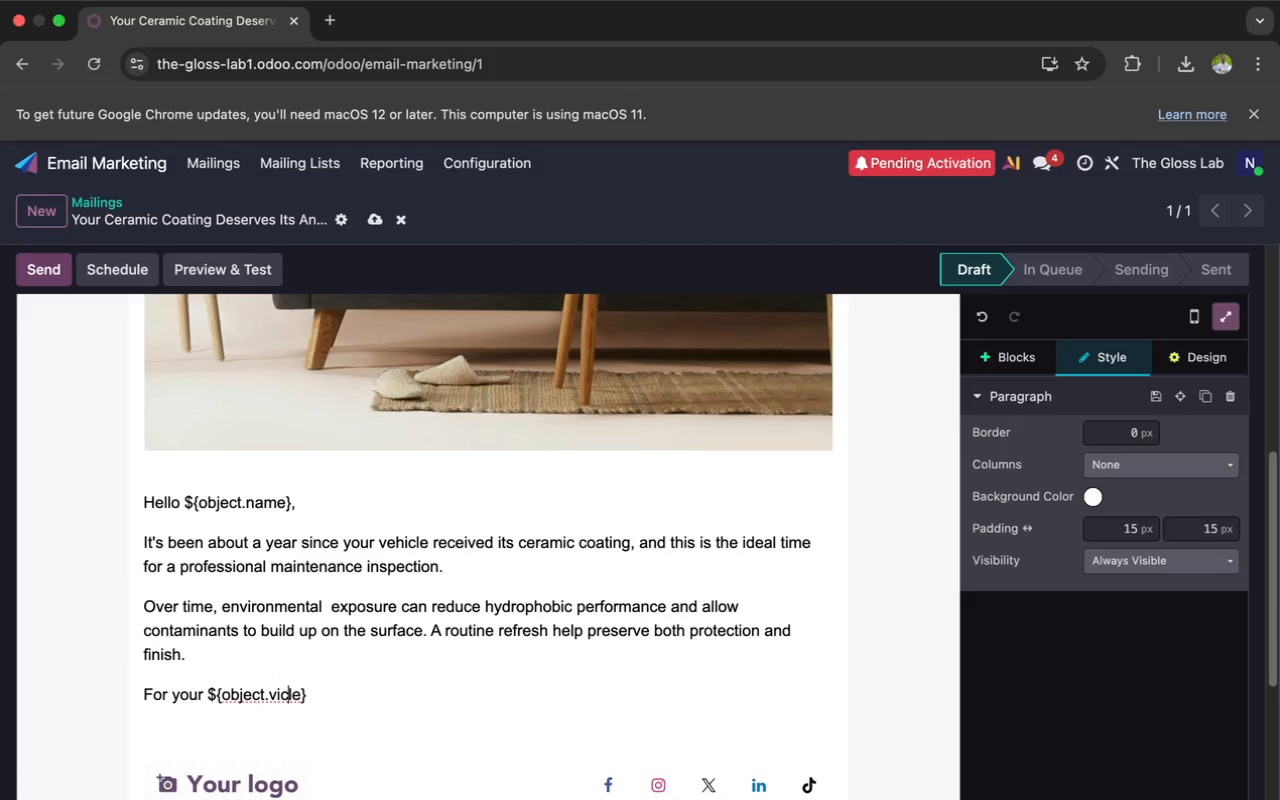 
key(ArrowLeft)
 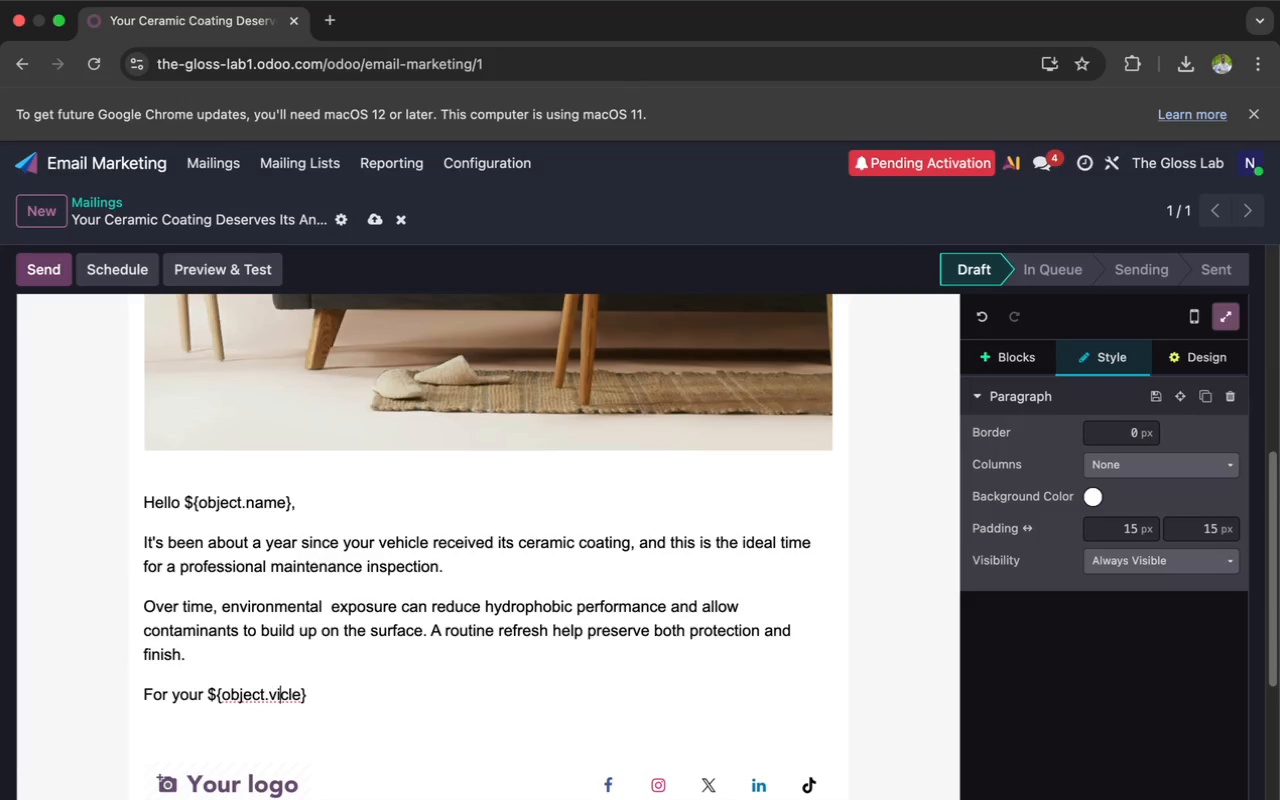 
key(ArrowLeft)
 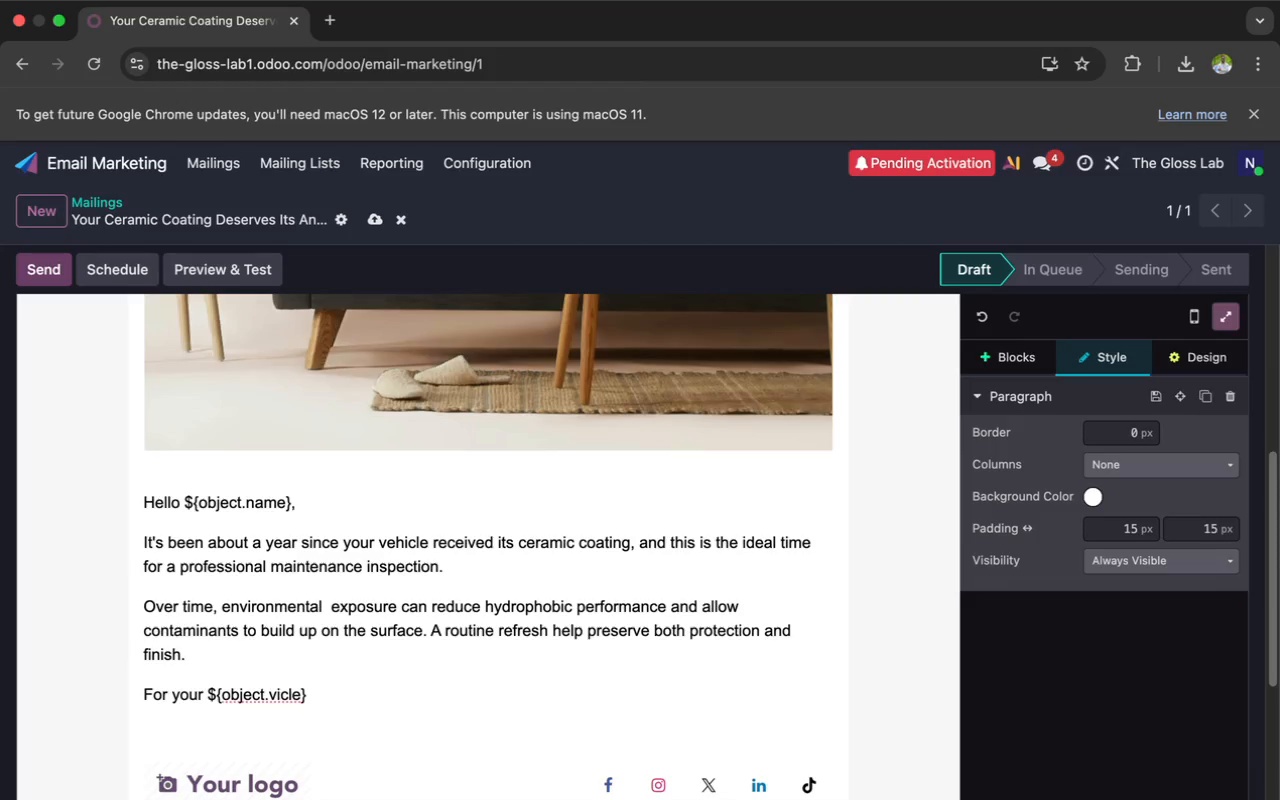 
key(ArrowLeft)
 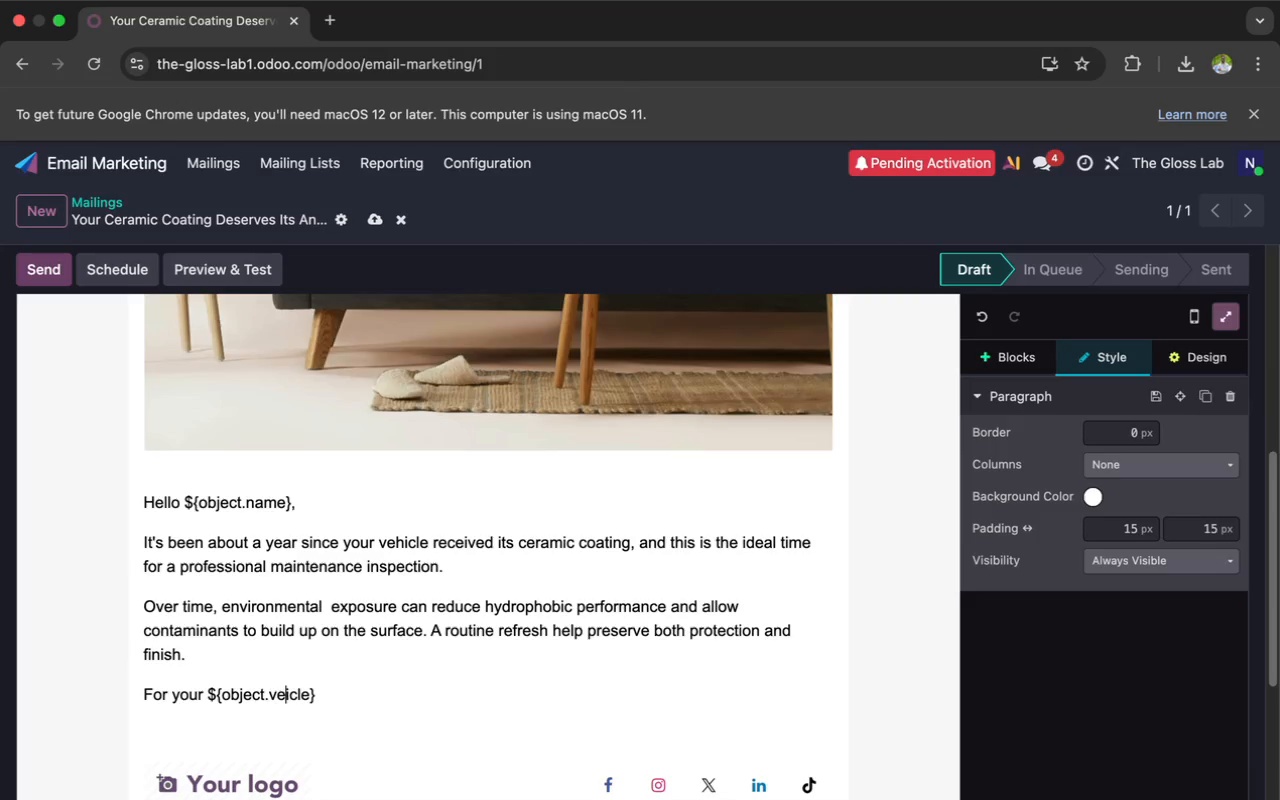 
type(eh)
 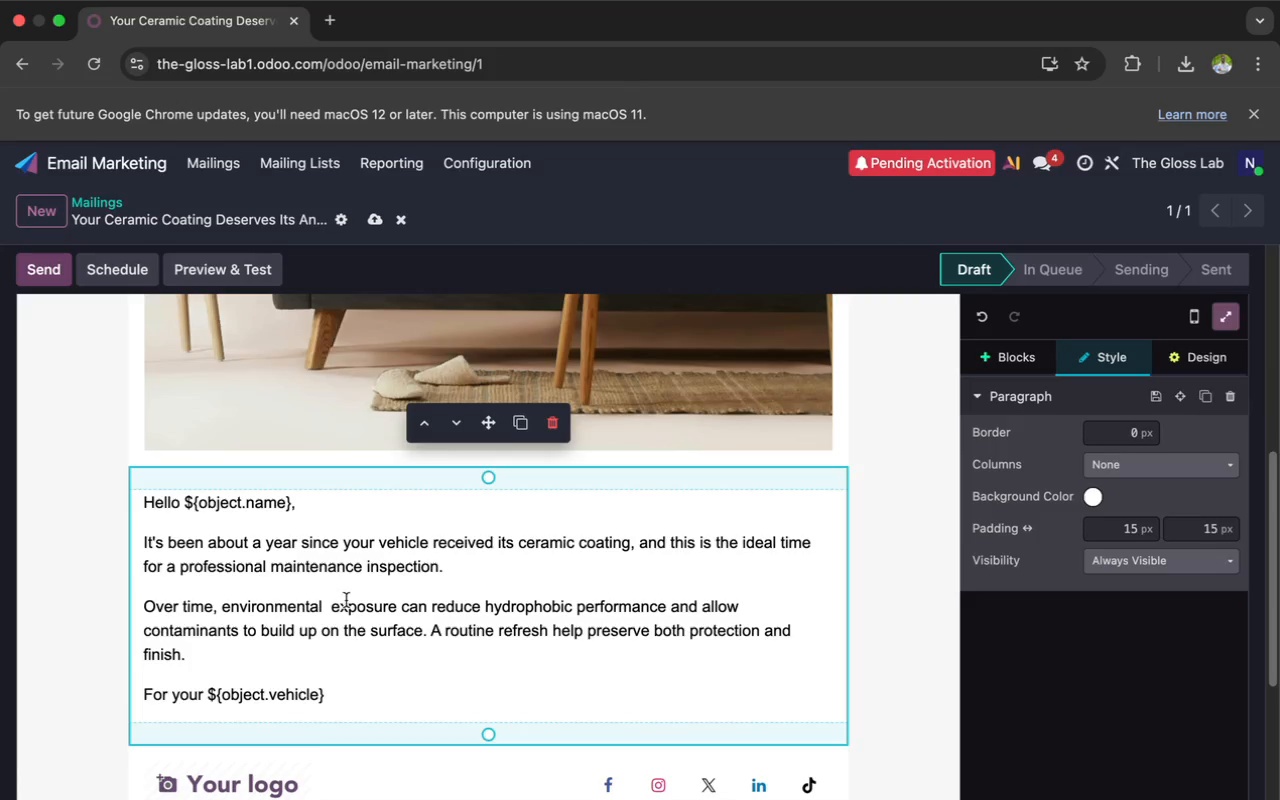 
left_click([316, 696])
 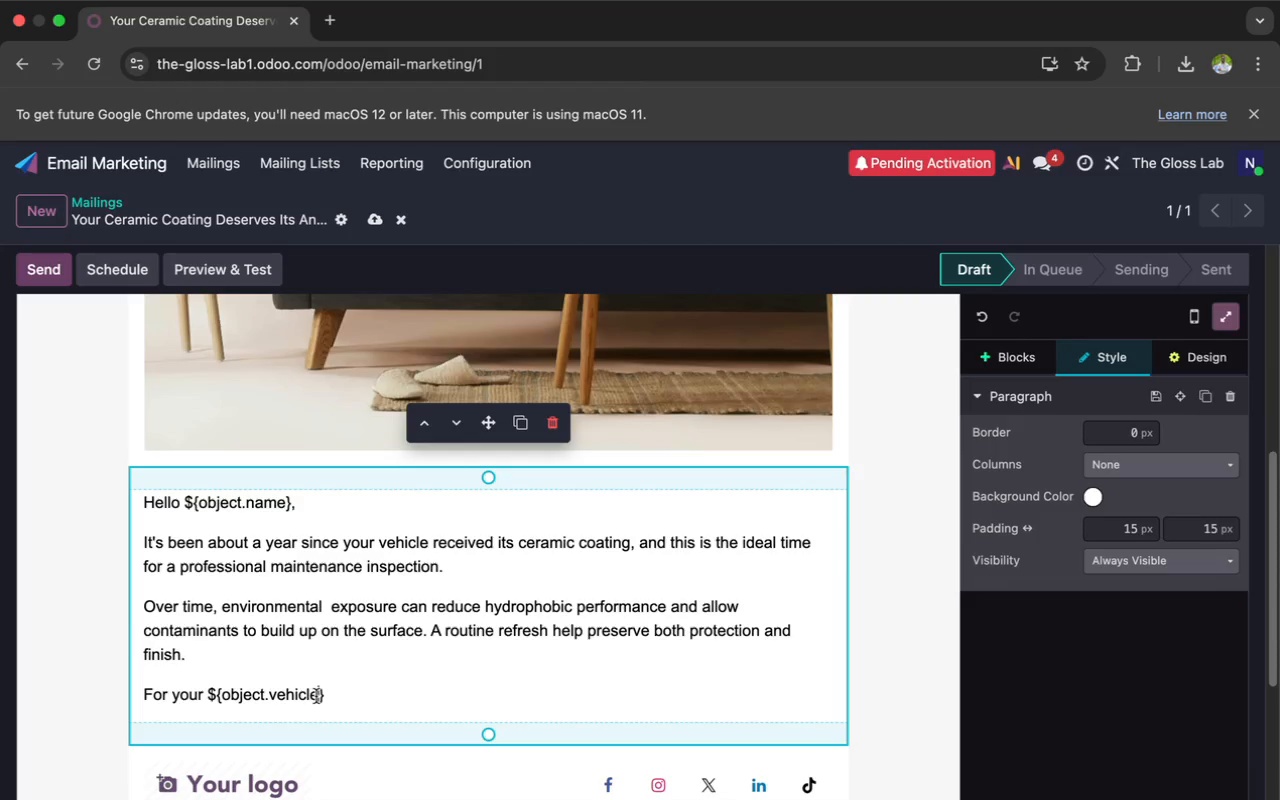 
wait(6.94)
 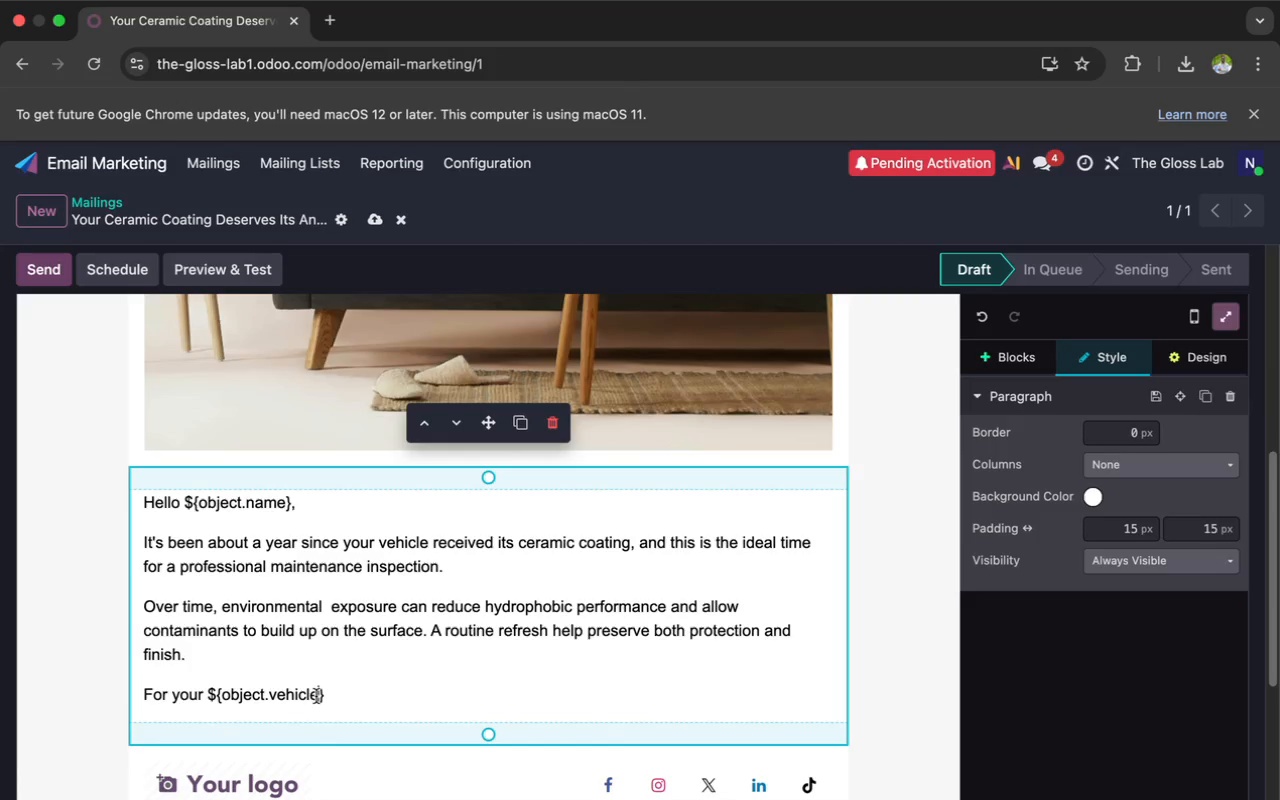 
type(_model)
 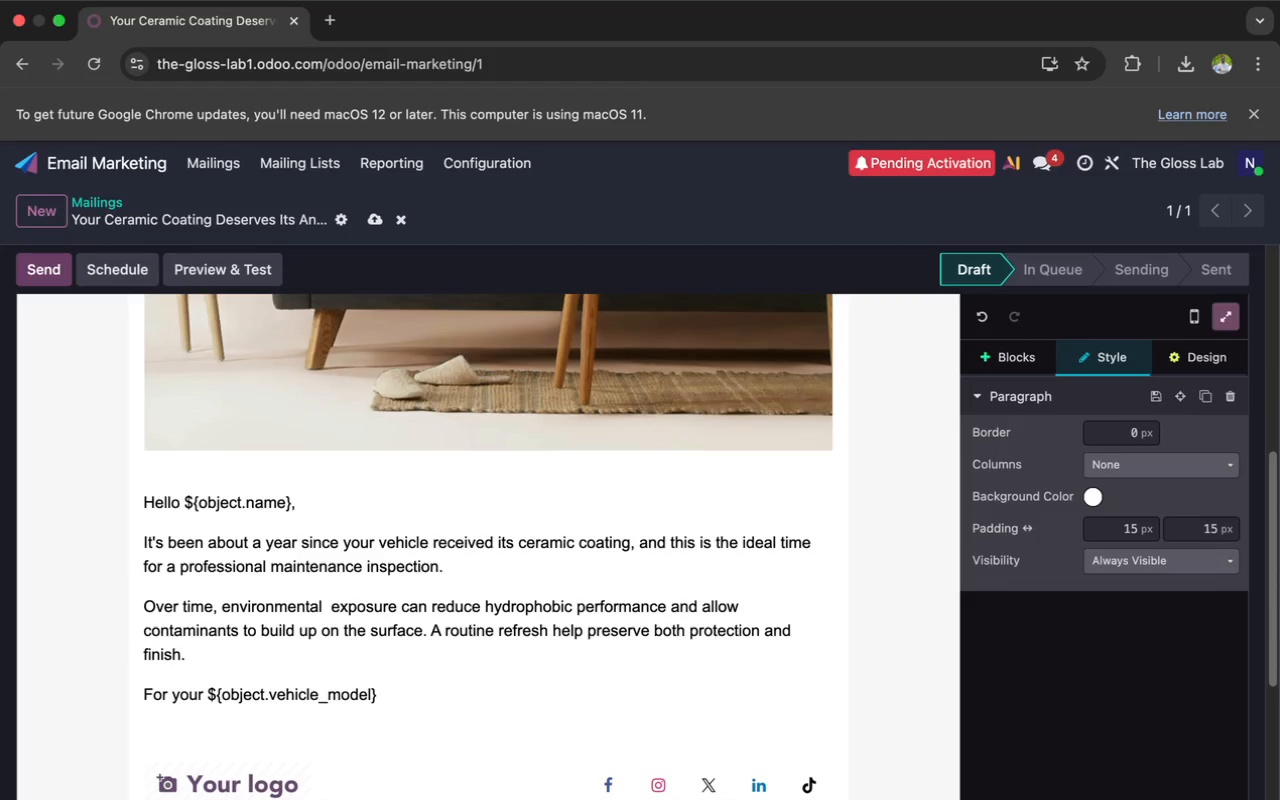 
key(ArrowRight)
 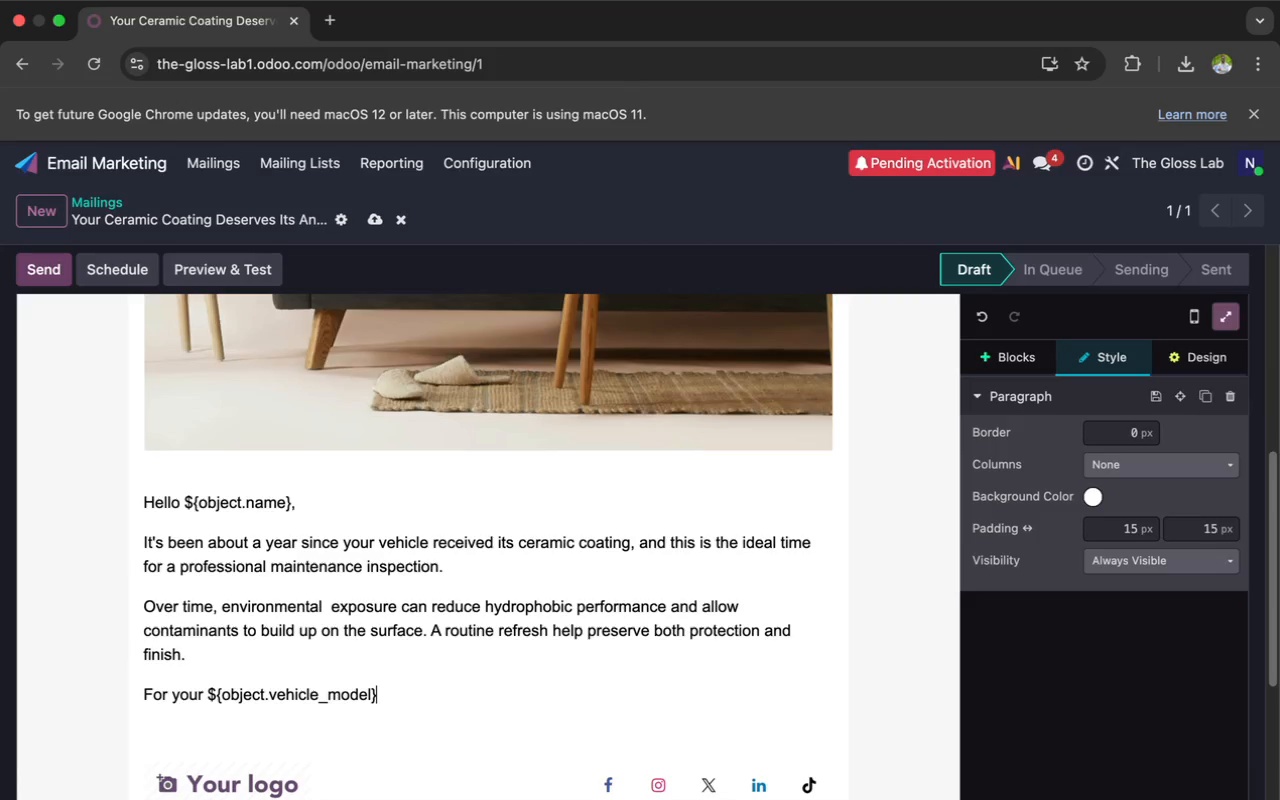 
type( with our ${})
 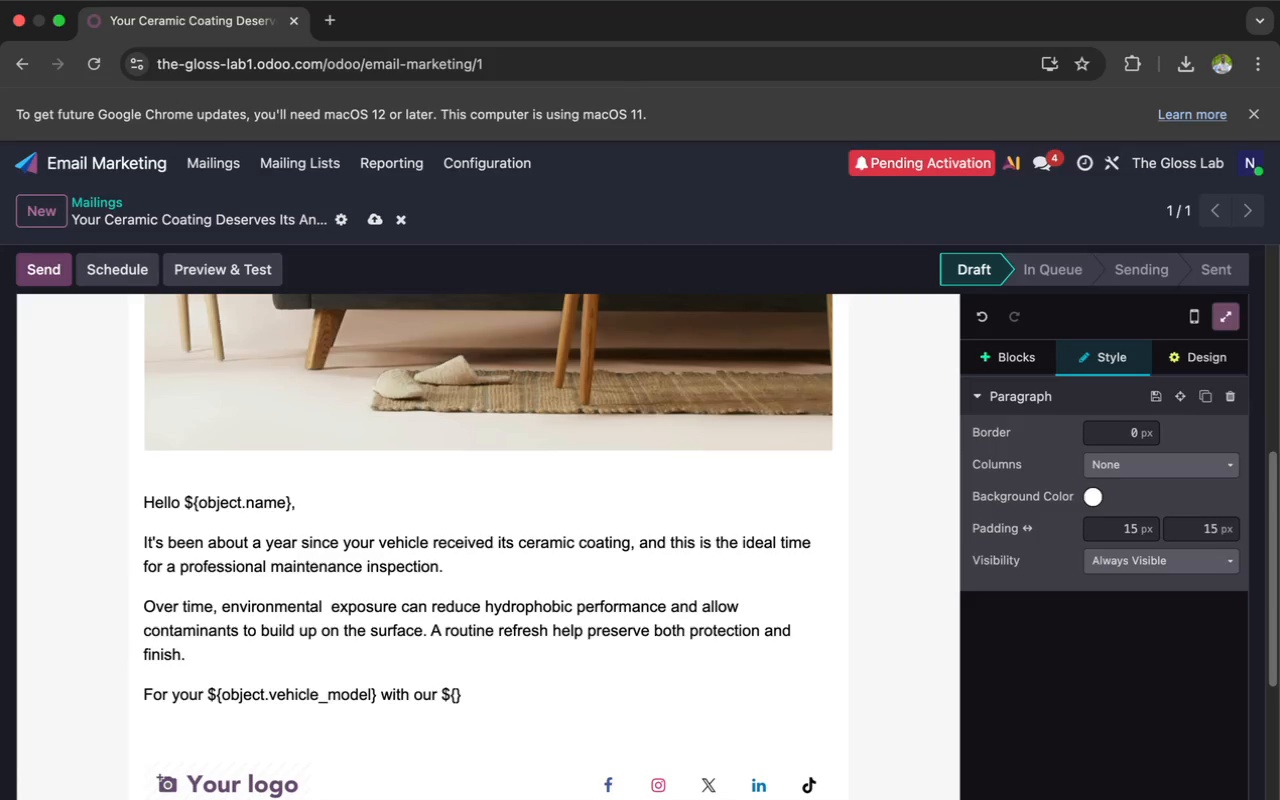 
key(ArrowLeft)
 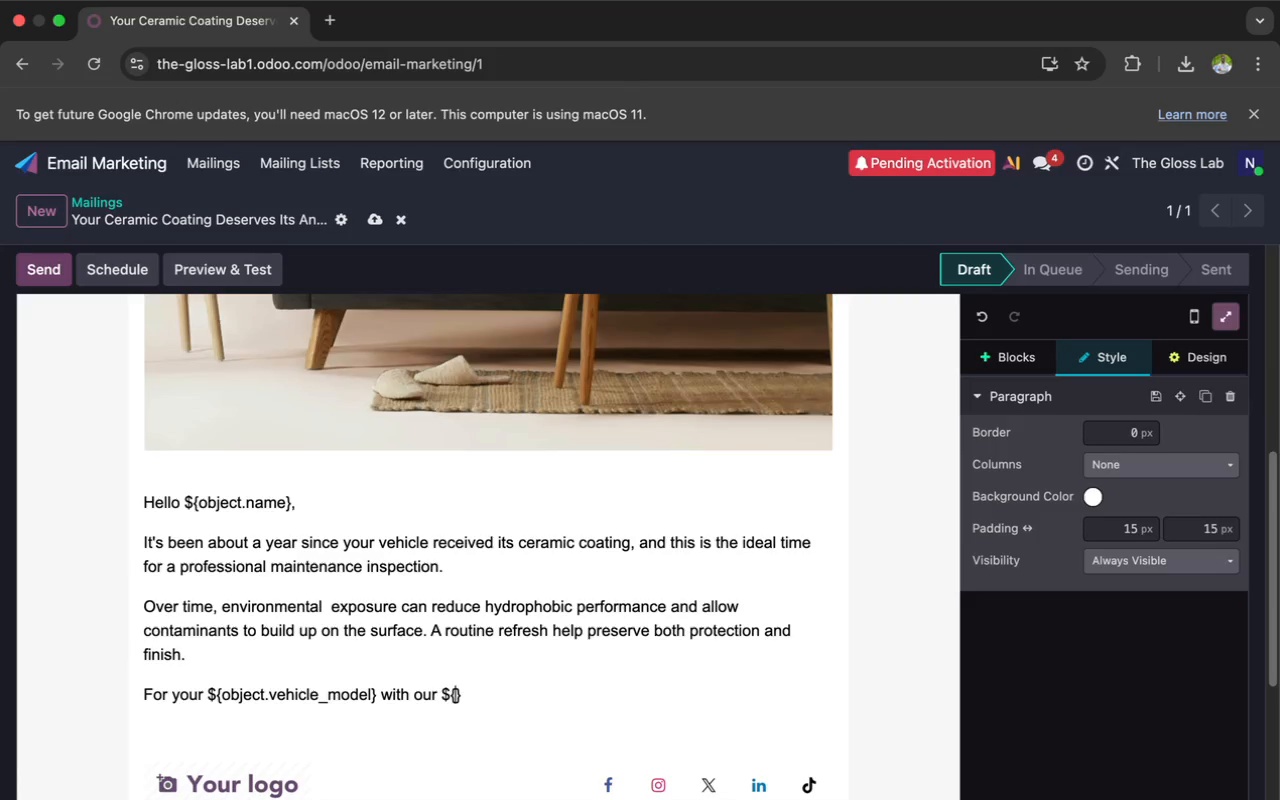 
type(object.coating_package)
 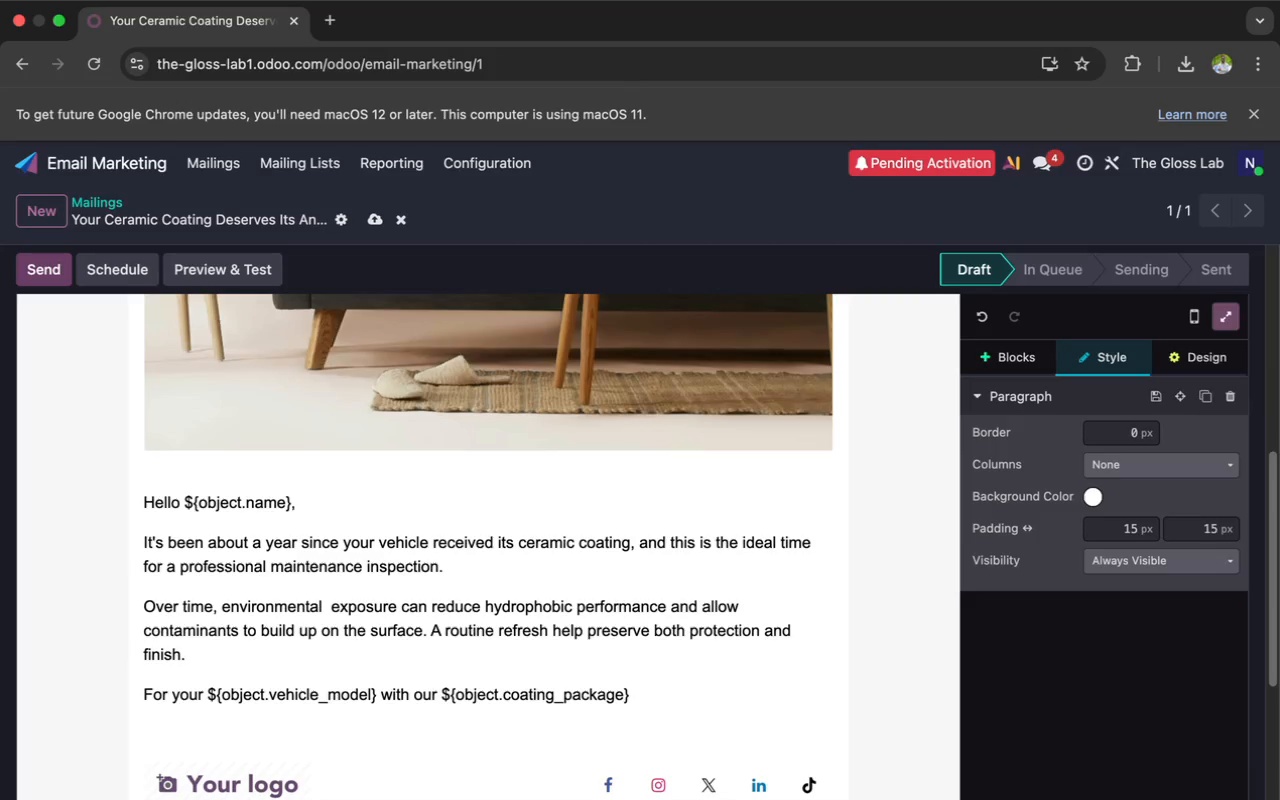 
key(ArrowRight)
 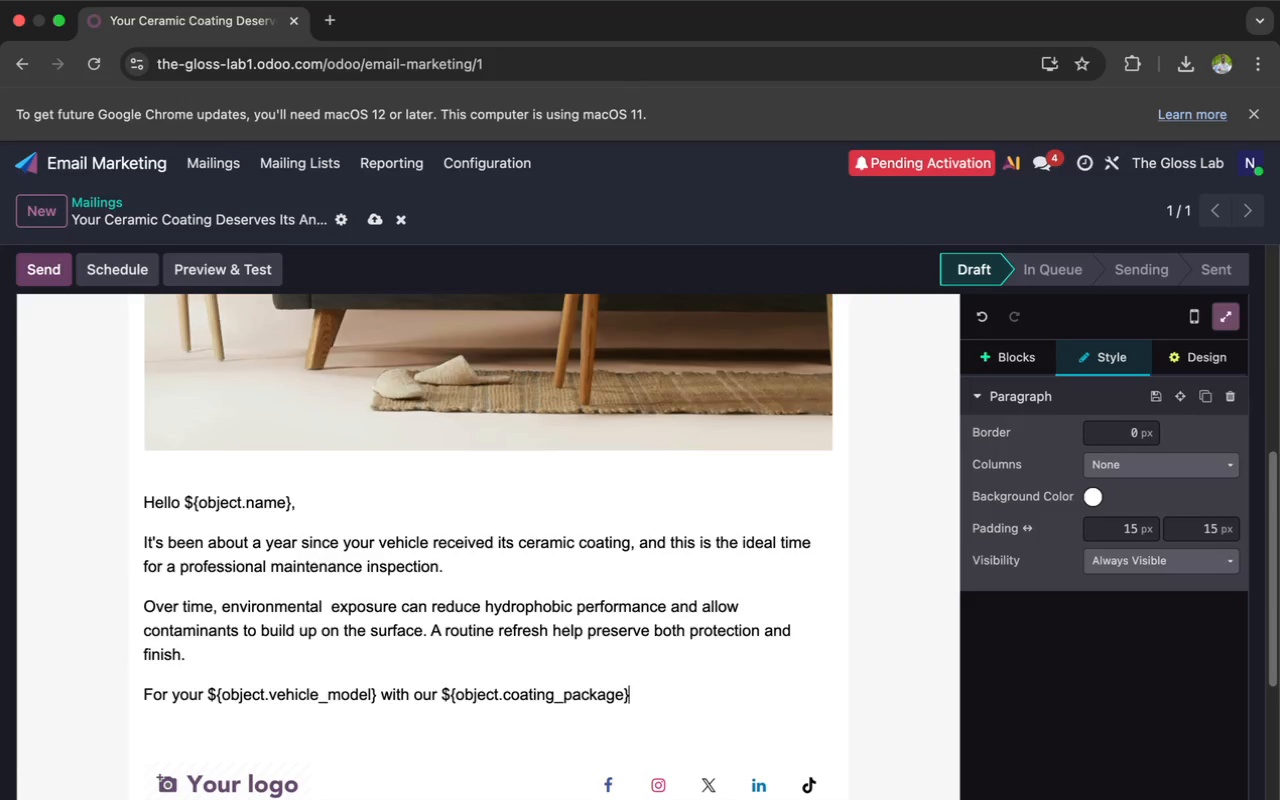 
type(, we recommend our )
 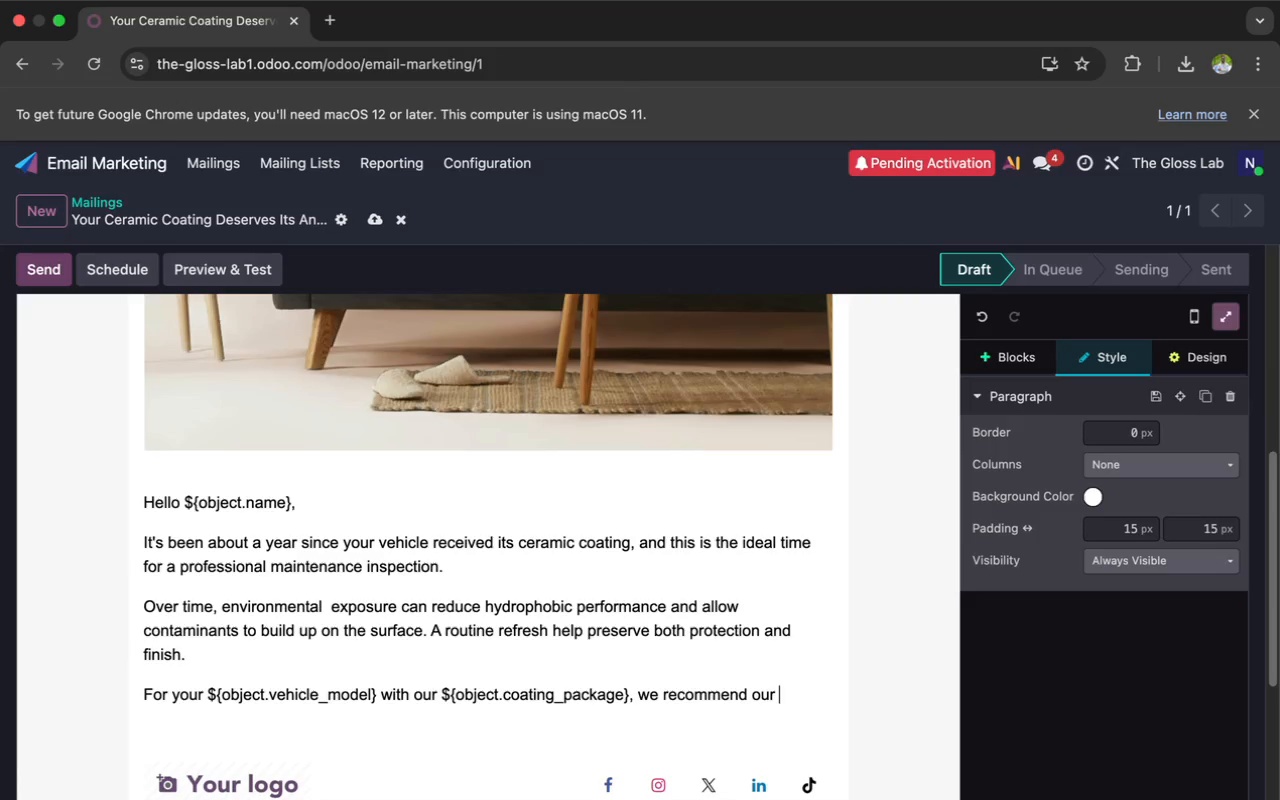 
type(Annual)
 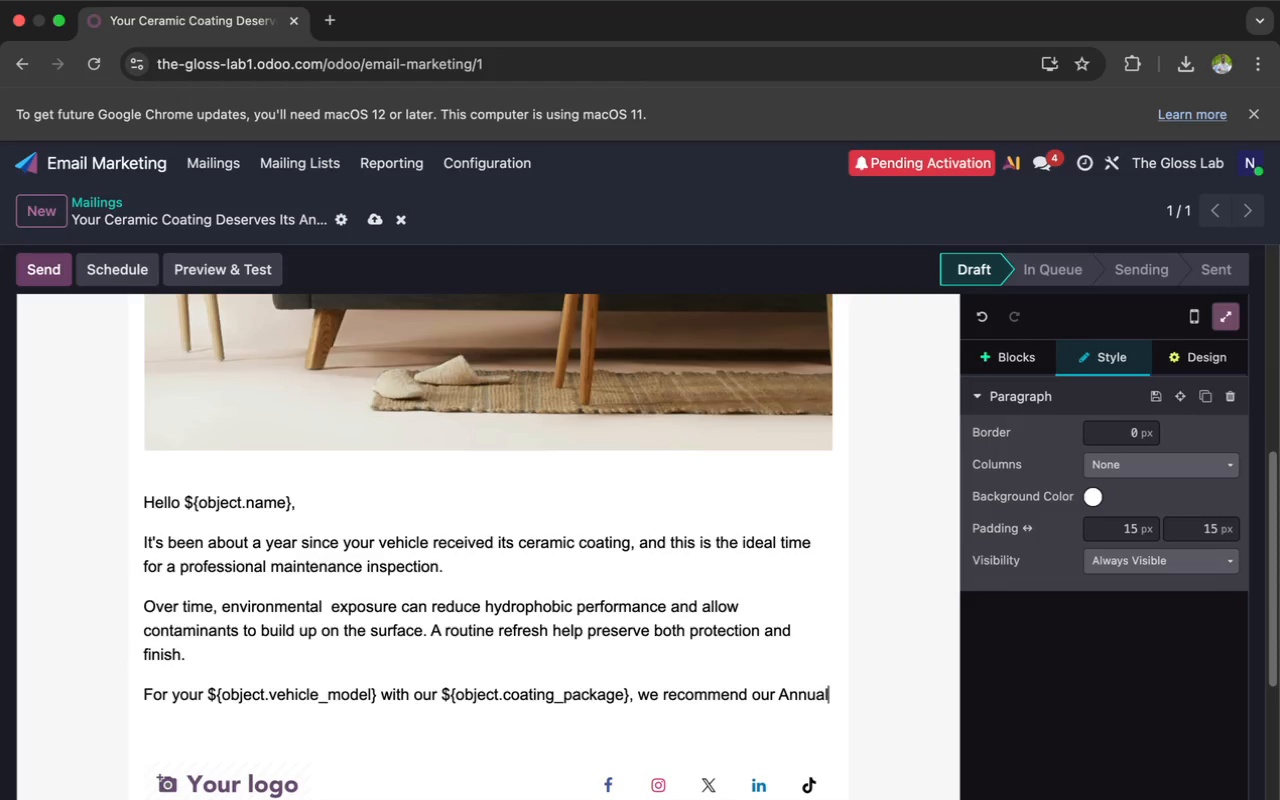 
wait(5.19)
 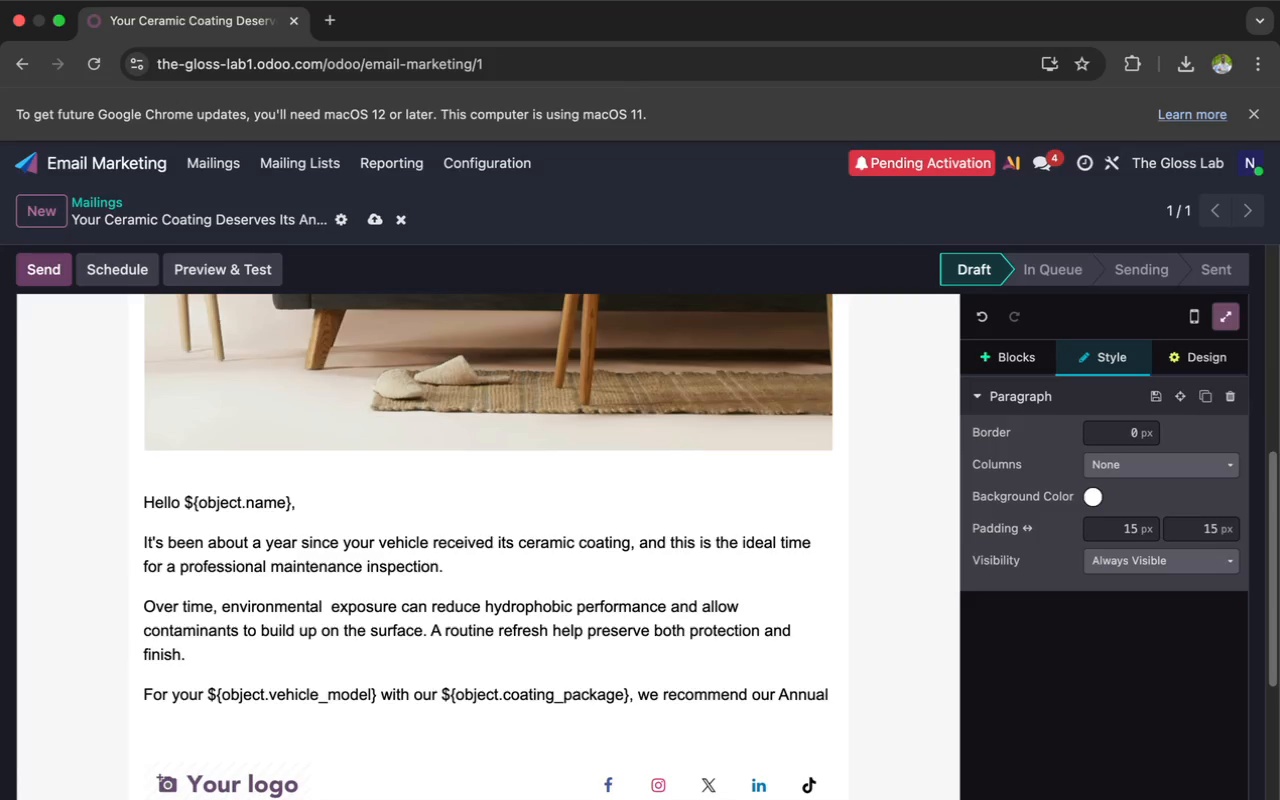 
type( Maintenance Inspection to;)
key(Backspace)
type(:)
 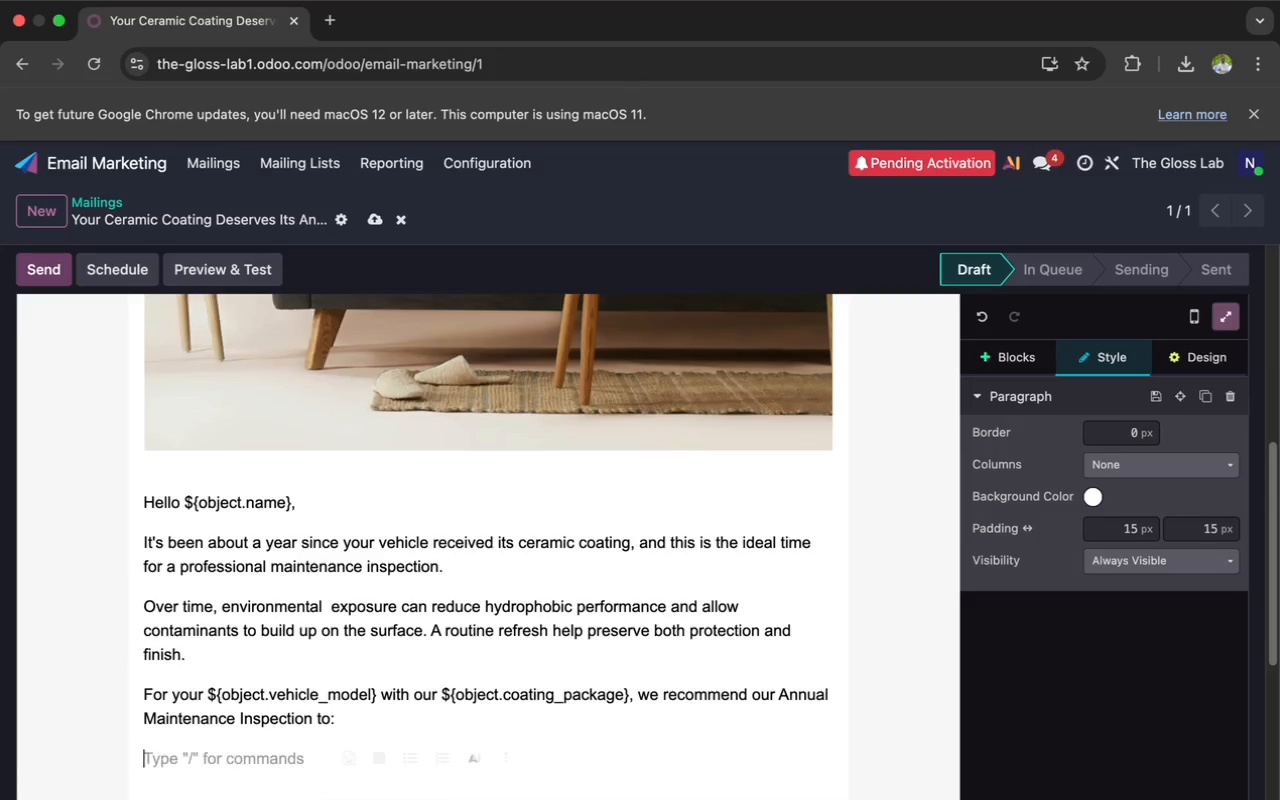 
 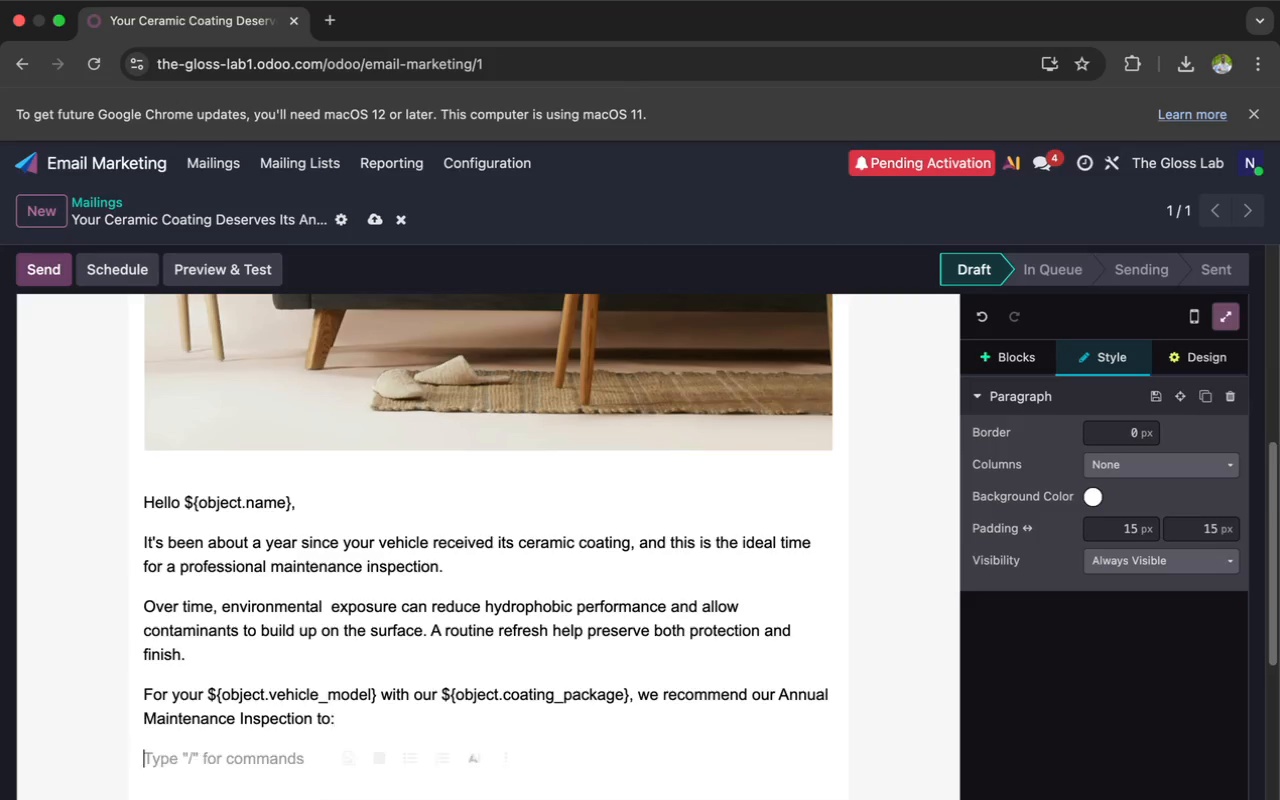 
key(Enter)
 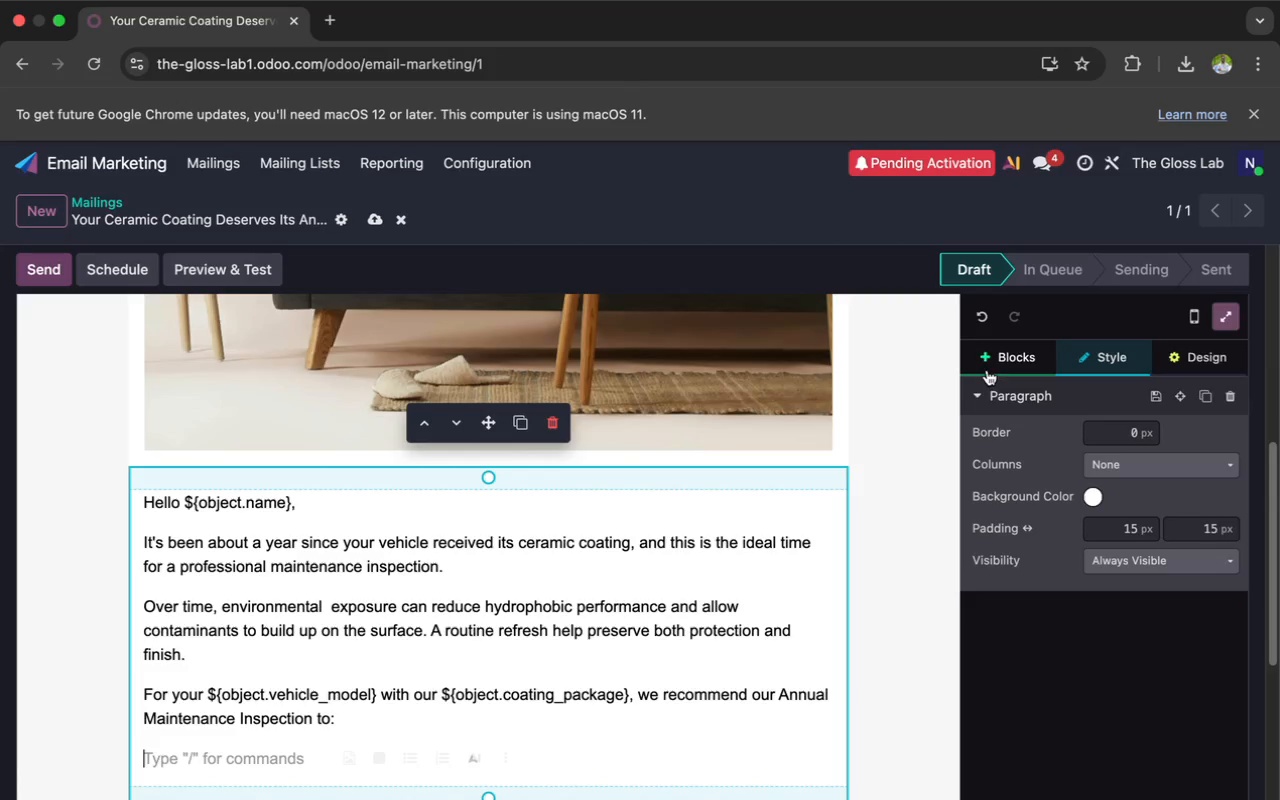 
left_click([996, 358])
 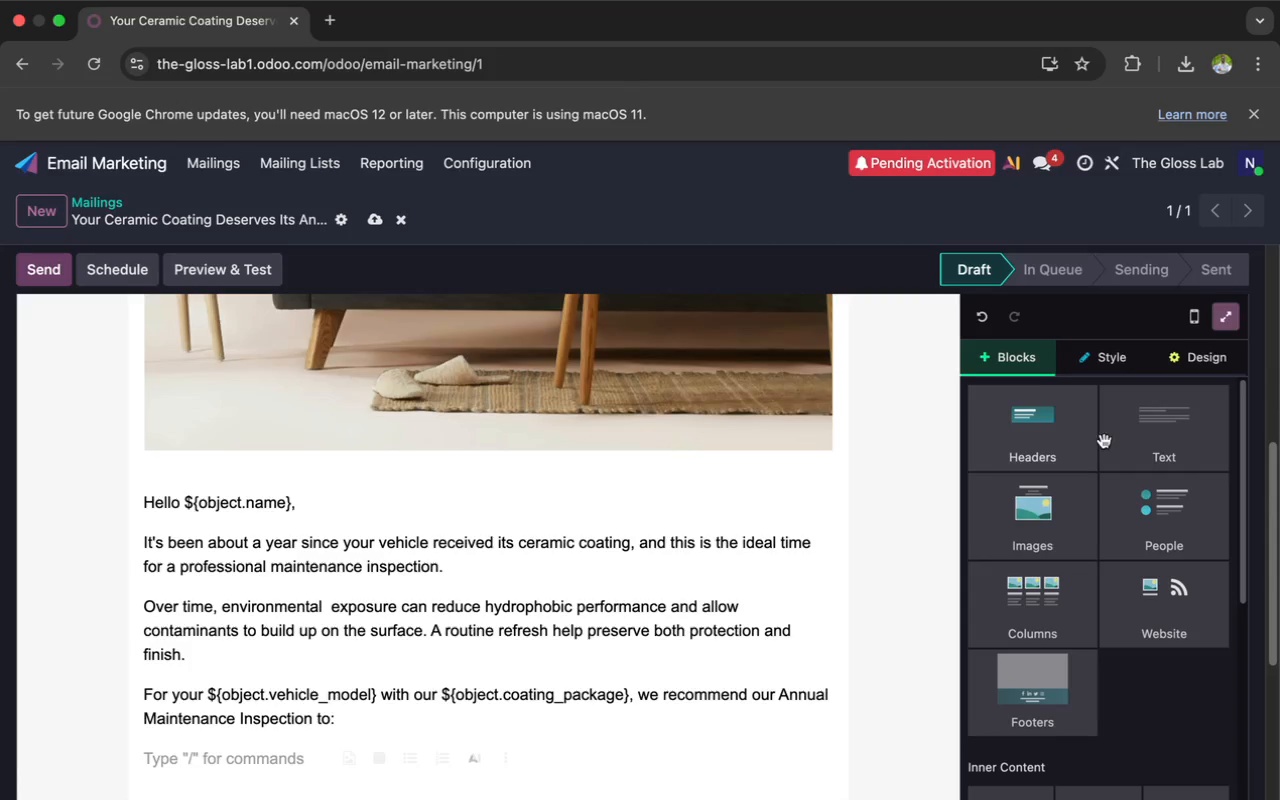 
left_click([1143, 433])
 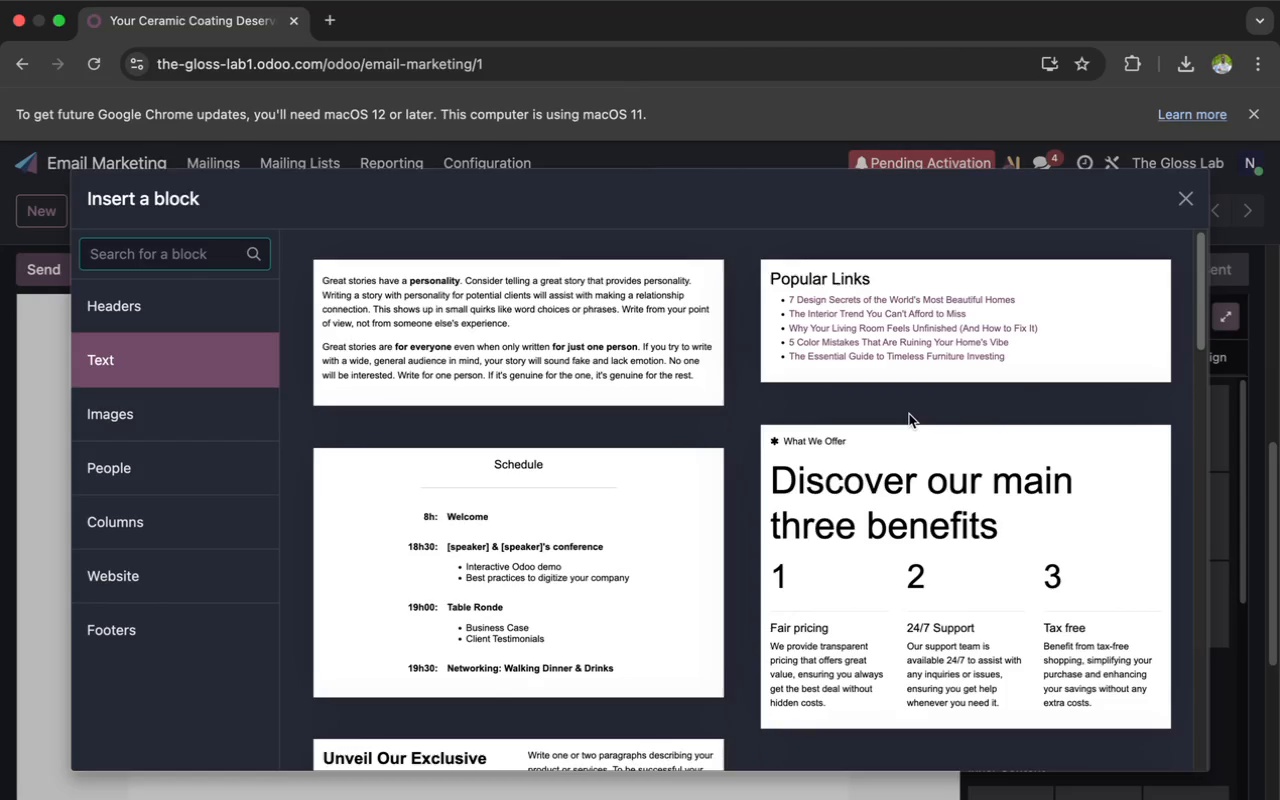 
scroll: coordinate [909, 414], scroll_direction: down, amount: 55.0
 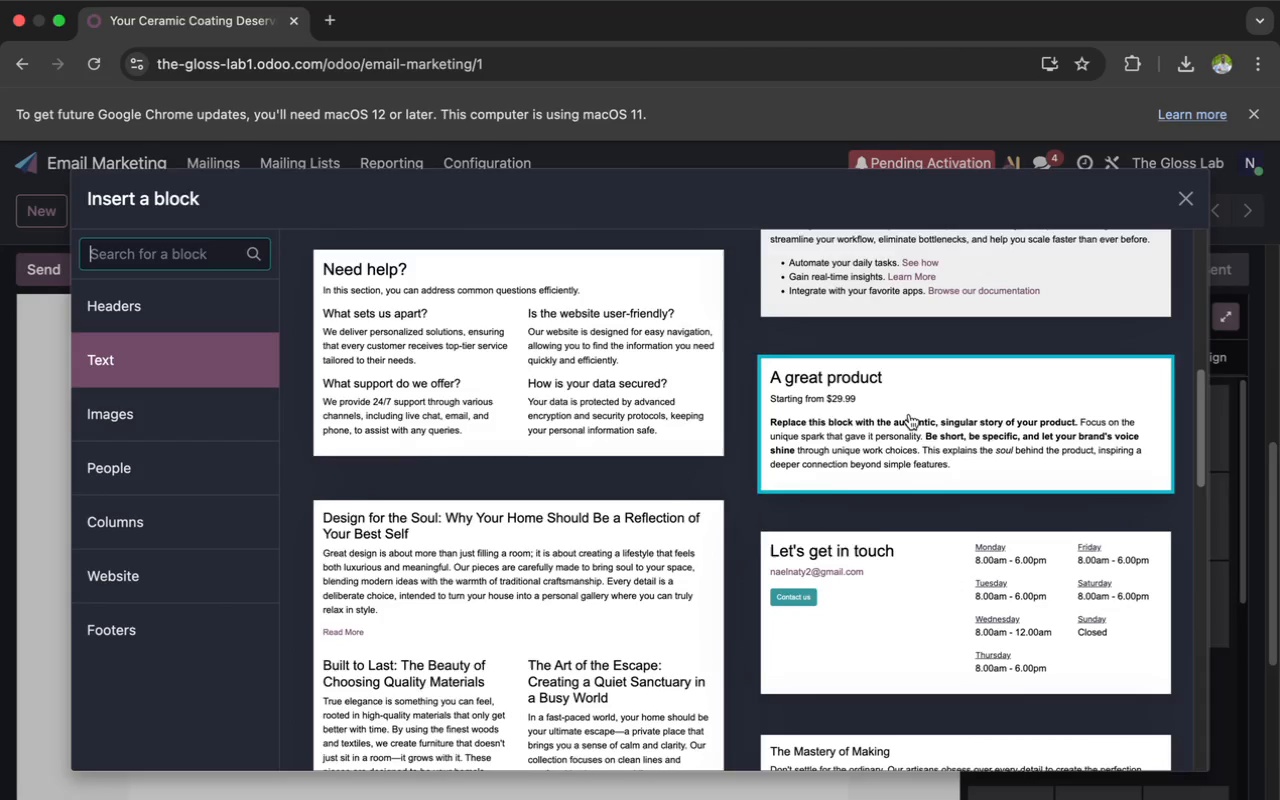 
scroll: coordinate [843, 329], scroll_direction: up, amount: 462.0
 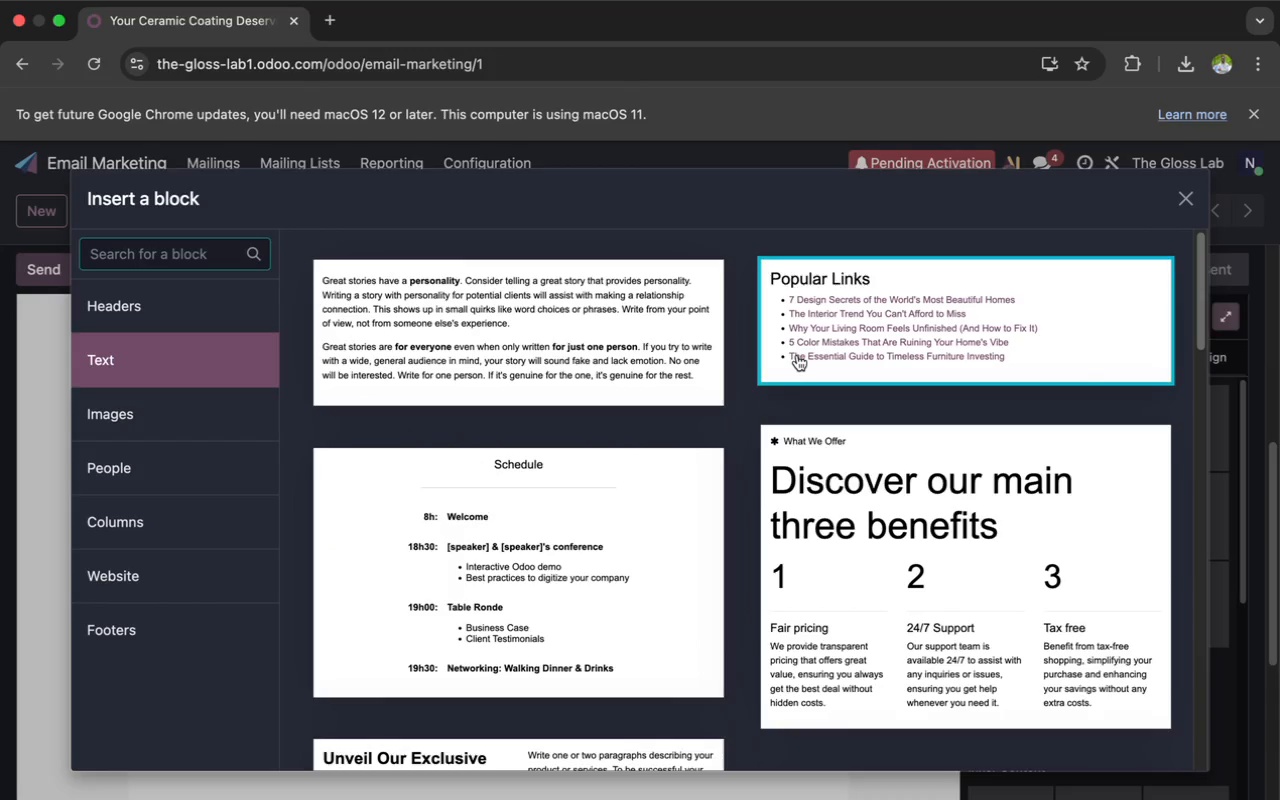 
wait(6.26)
 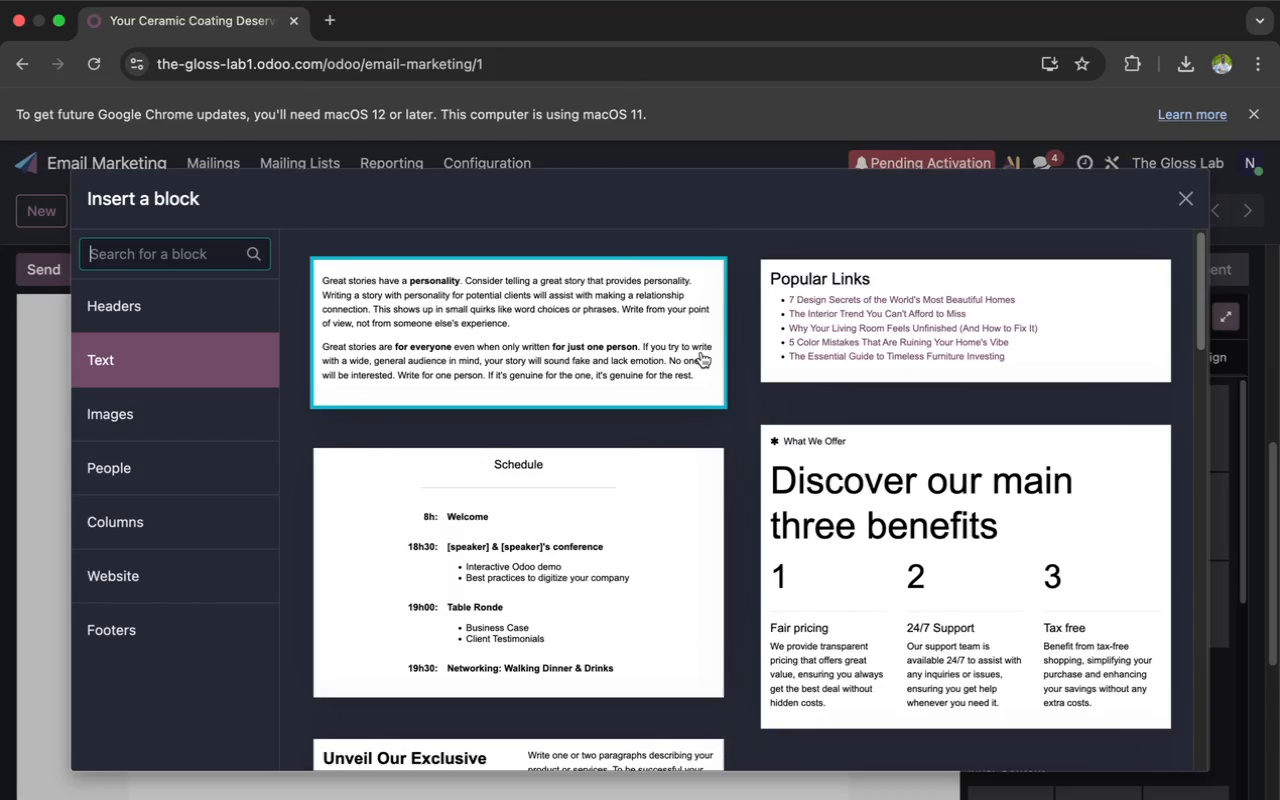 
left_click([822, 337])
 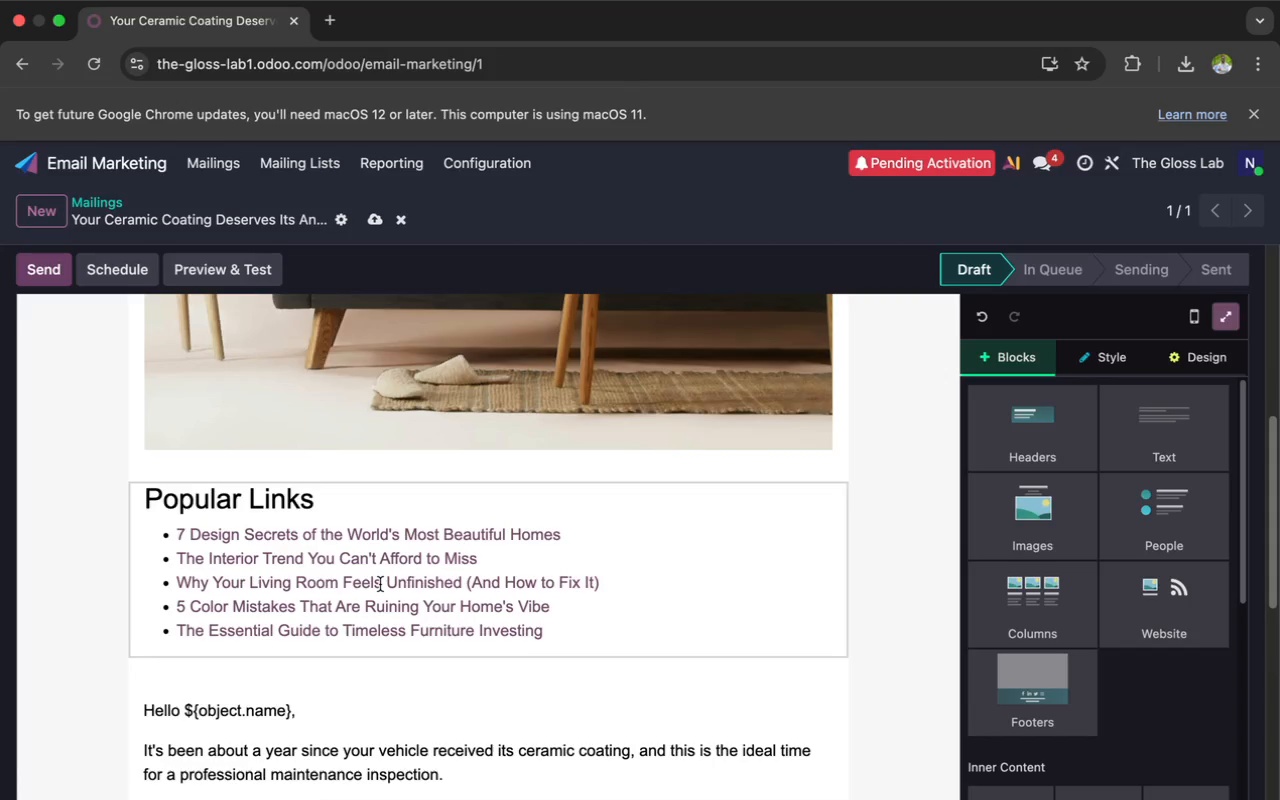 
left_click([380, 584])
 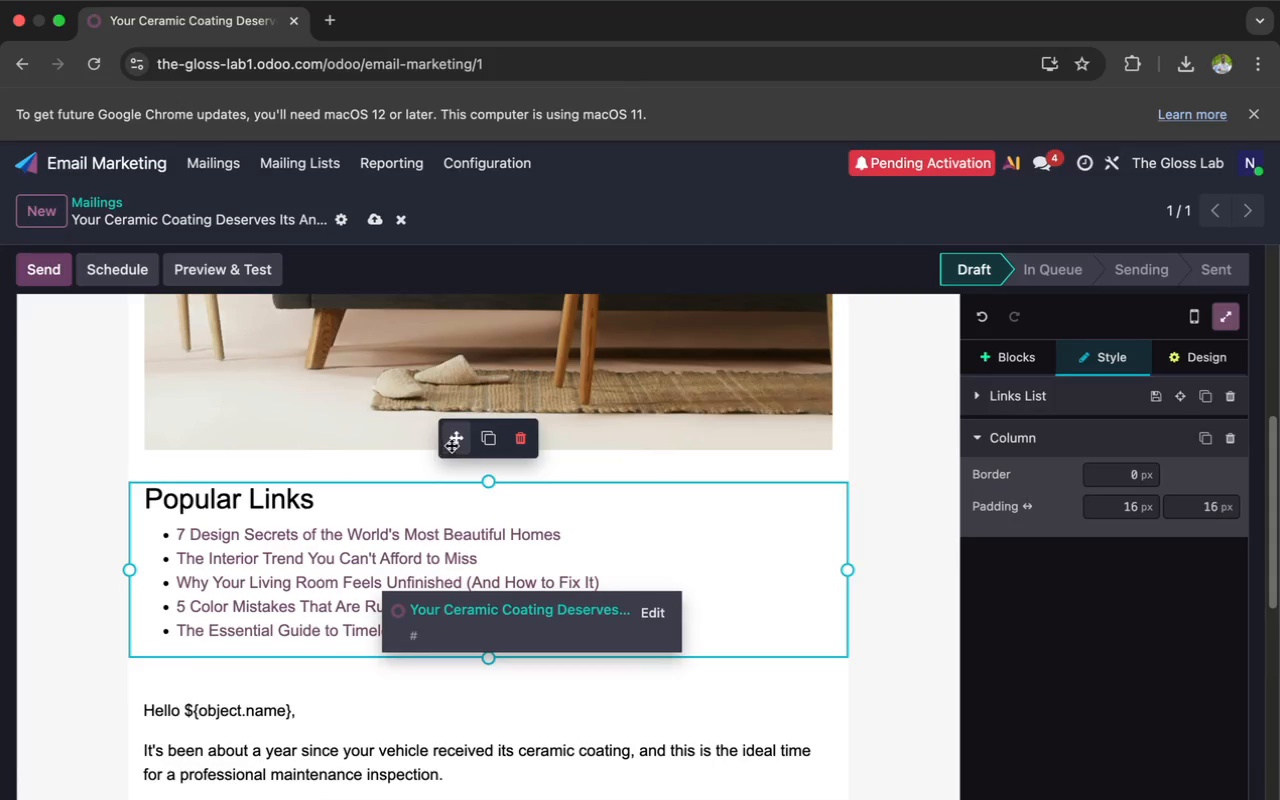 
left_click_drag(start_coordinate=[453, 437], to_coordinate=[227, 612])
 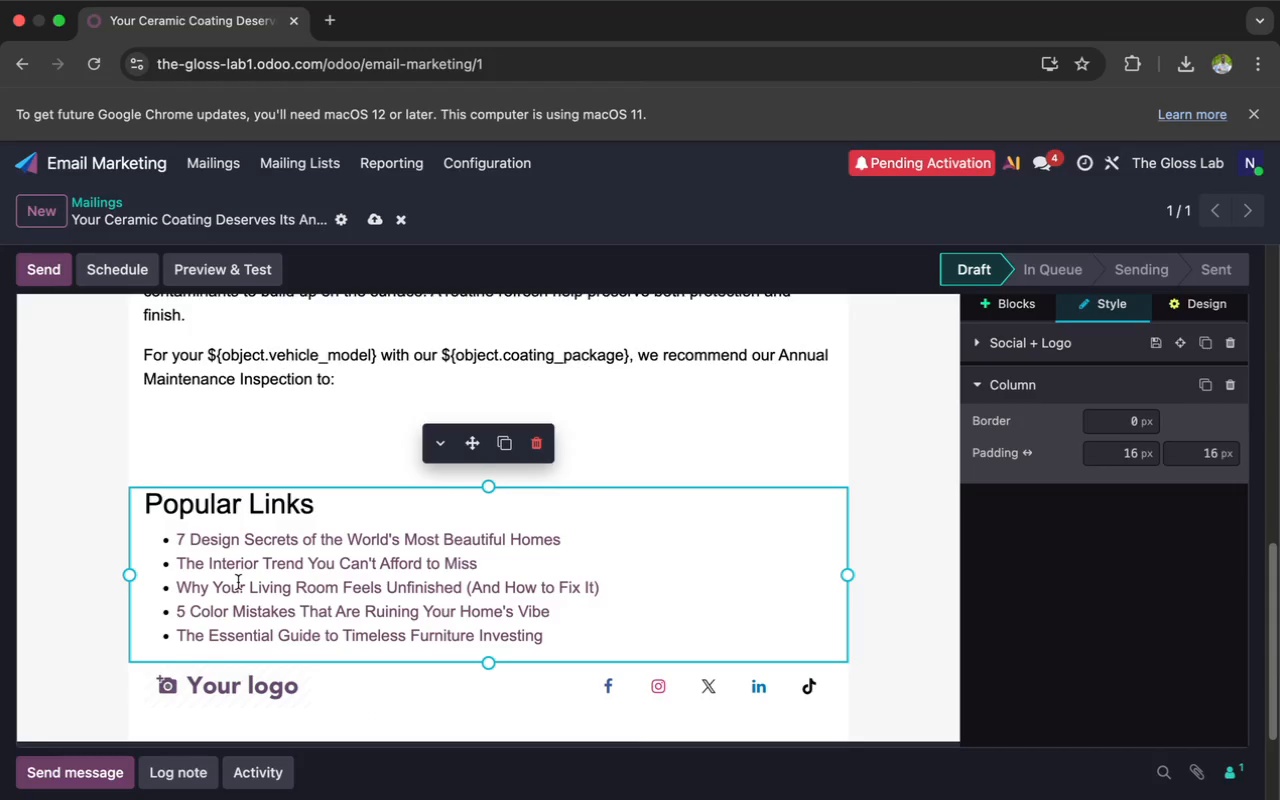 
scroll: coordinate [240, 578], scroll_direction: up, amount: 14.0
 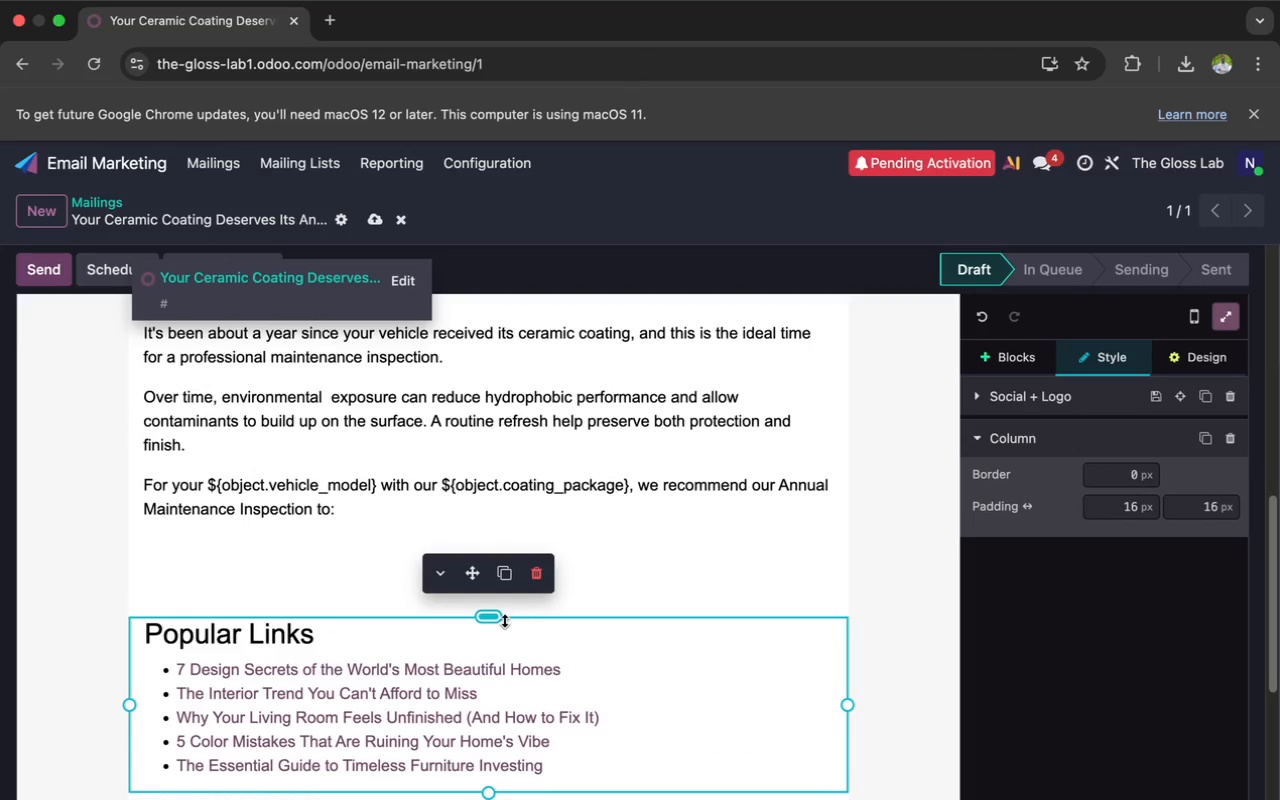 
left_click_drag(start_coordinate=[492, 619], to_coordinate=[470, 592])
 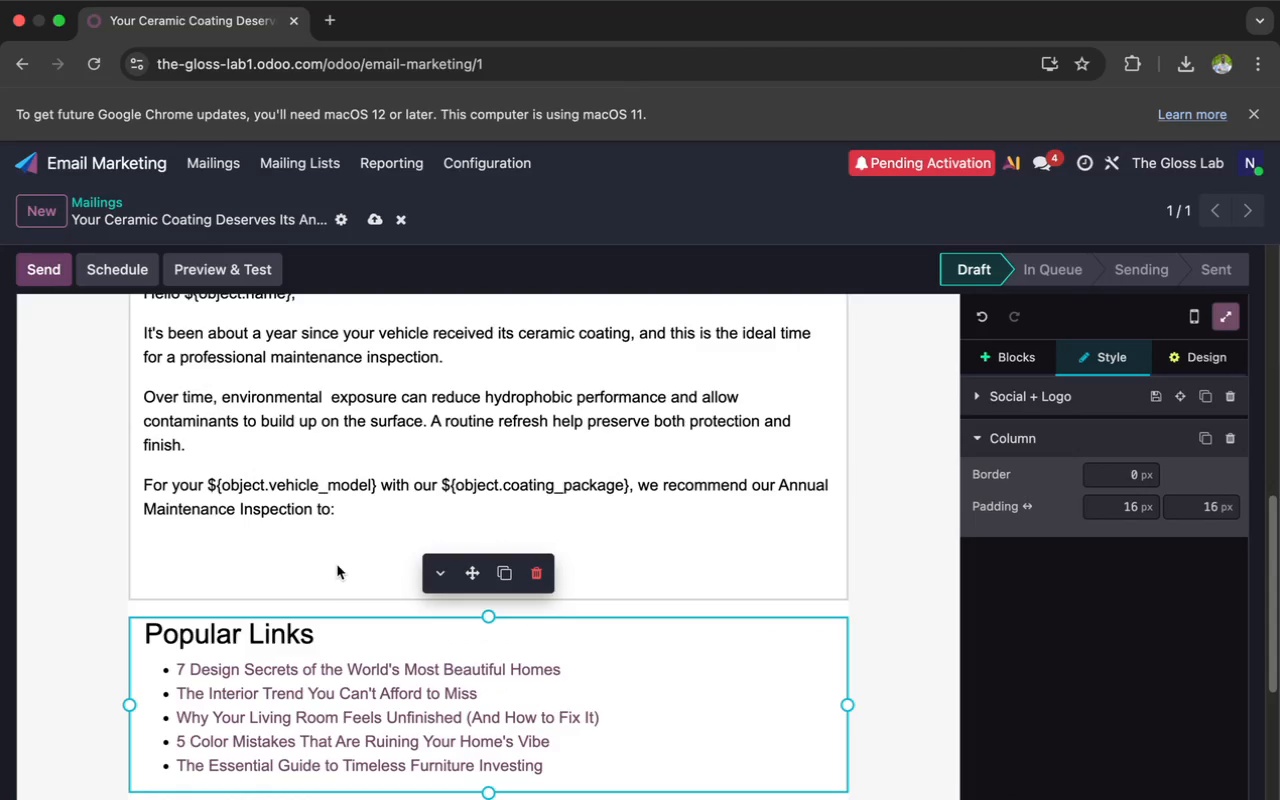 
left_click([334, 562])
 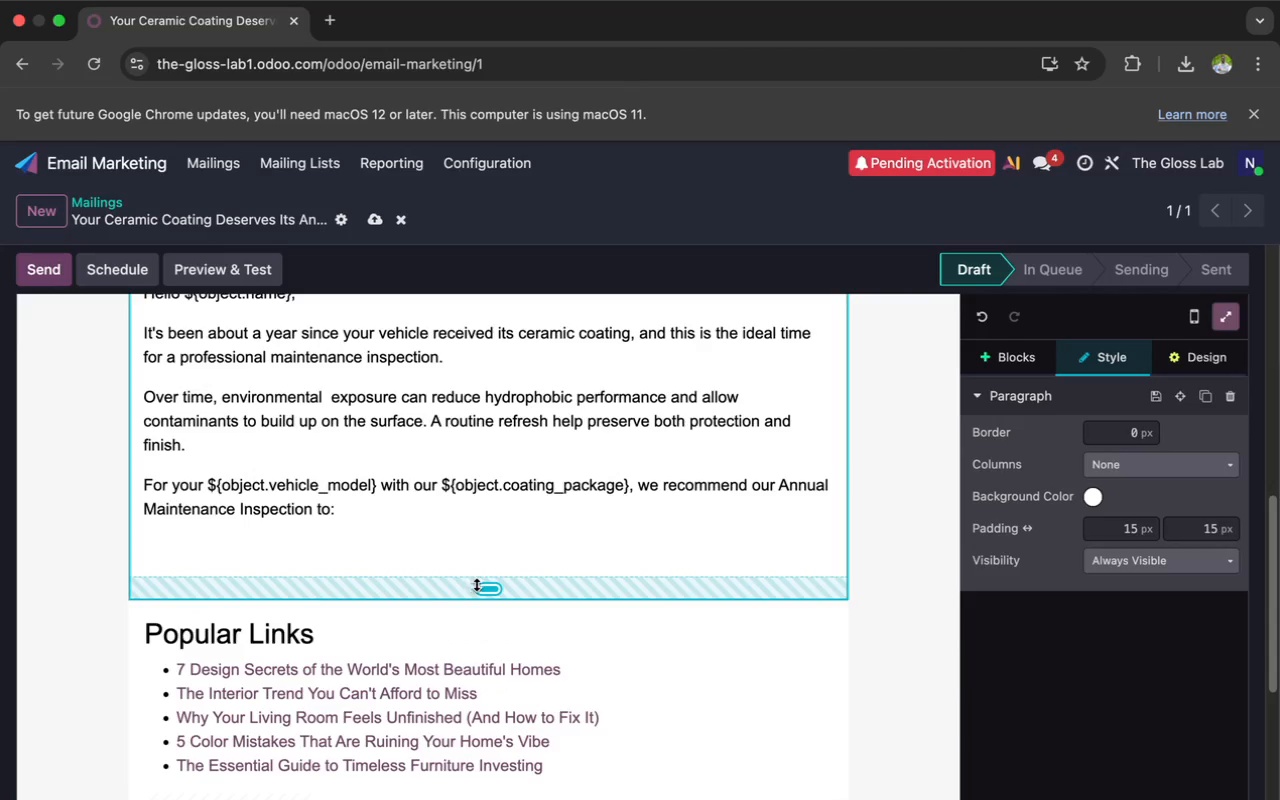 
left_click_drag(start_coordinate=[489, 589], to_coordinate=[456, 485])
 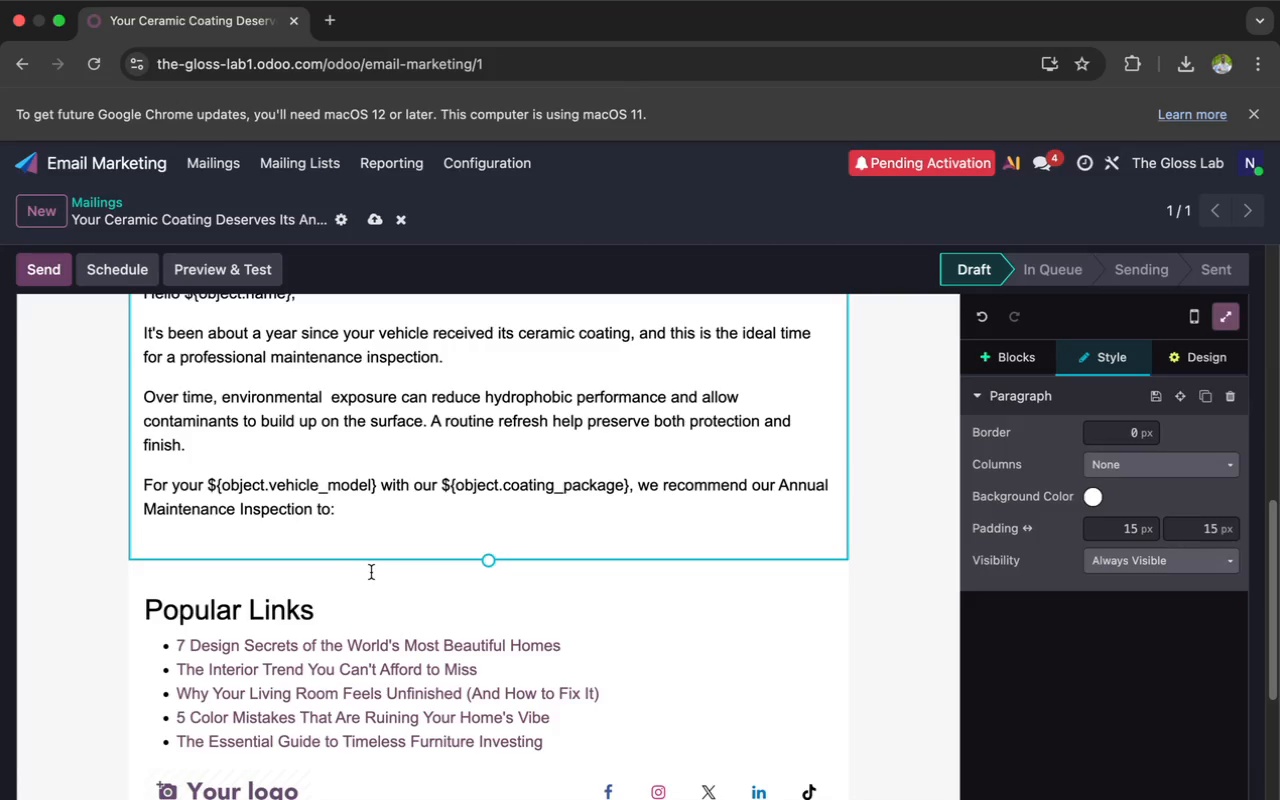 
left_click([371, 572])
 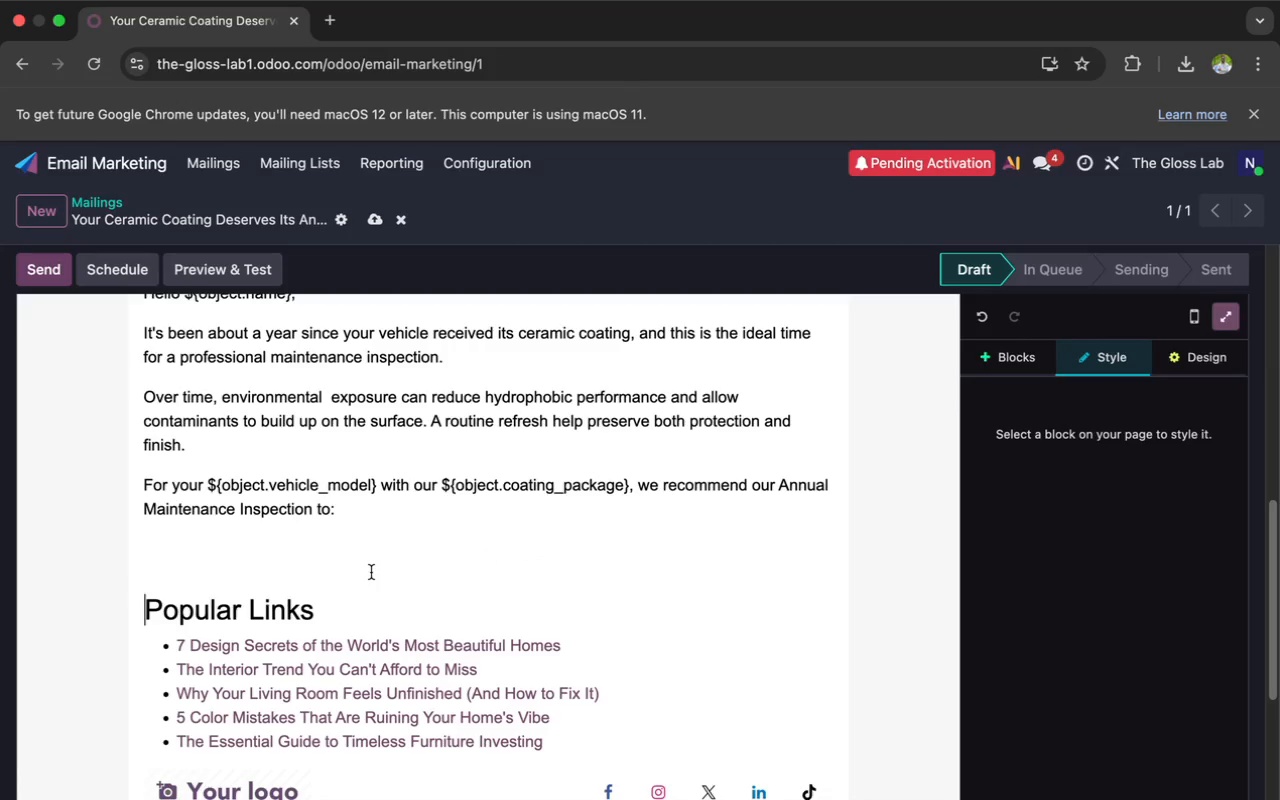 
scroll: coordinate [371, 572], scroll_direction: up, amount: 6.0
 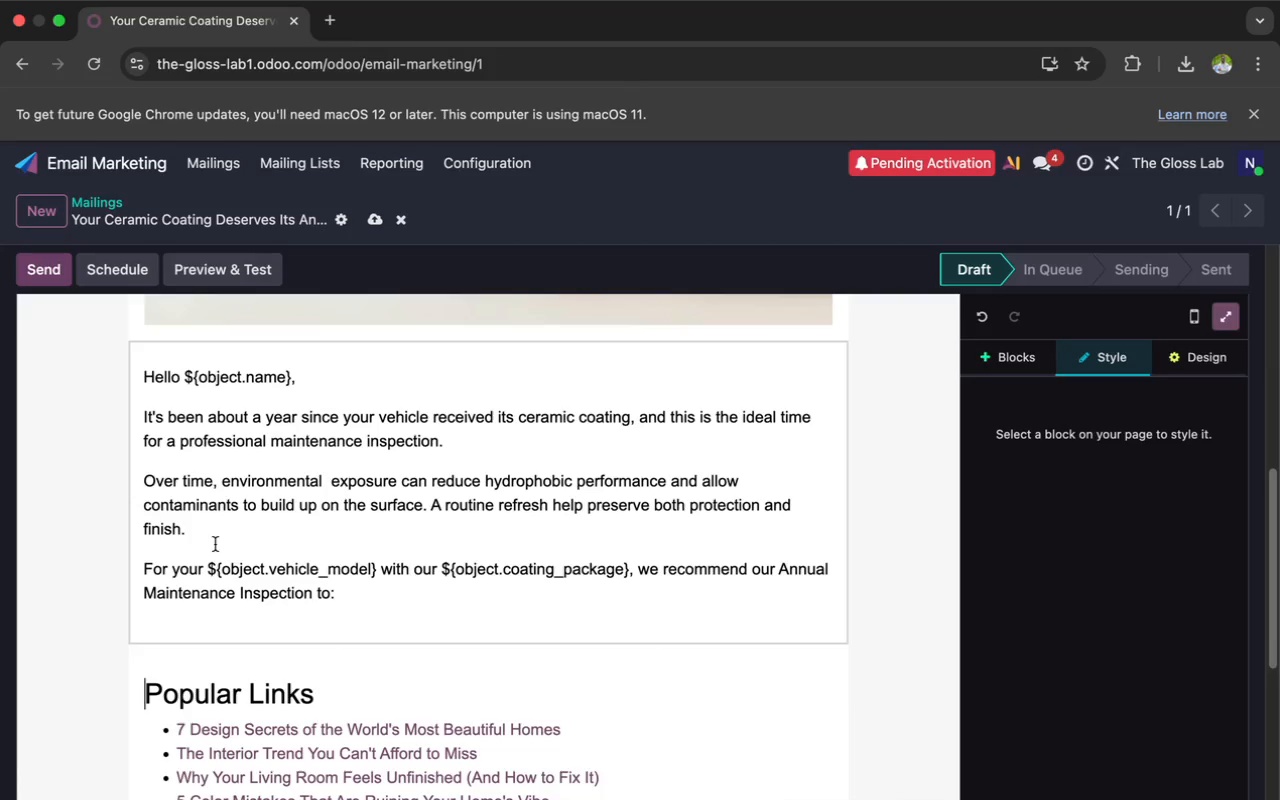 
left_click([203, 552])
 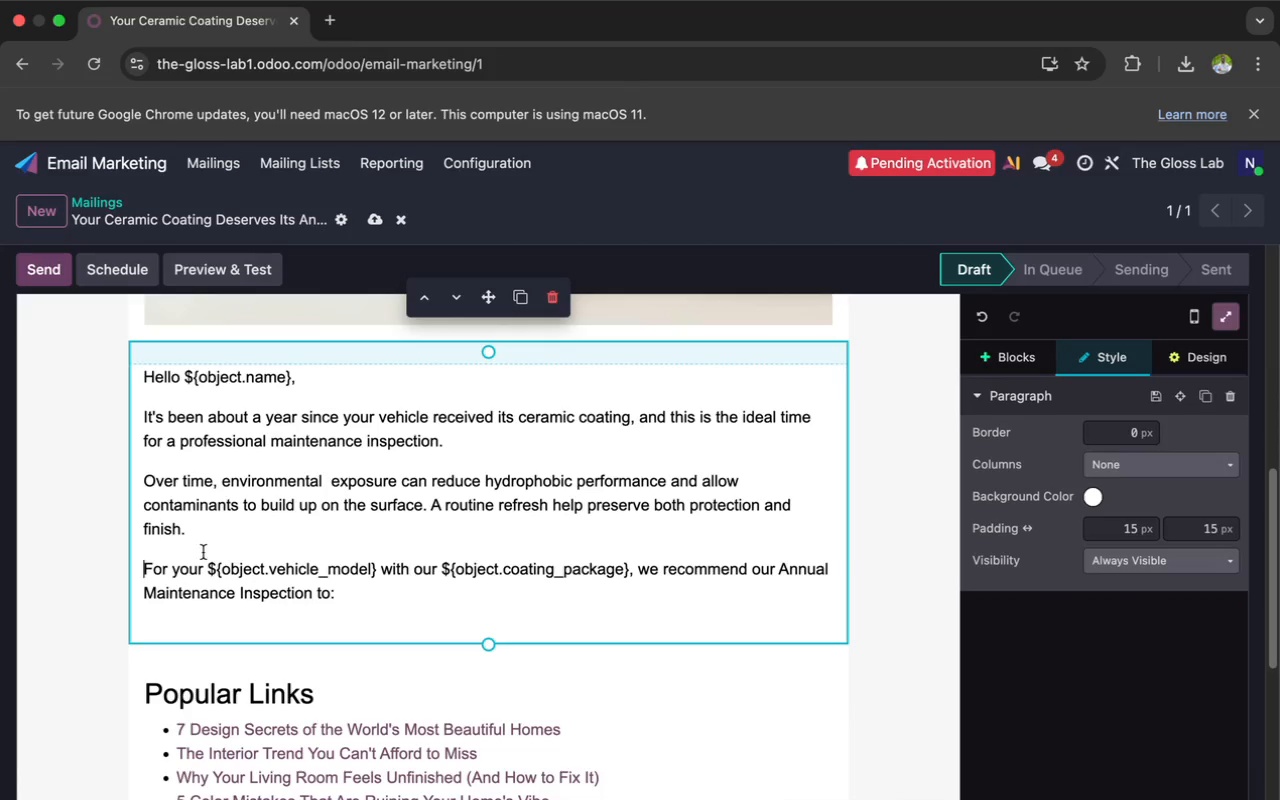 
key(Enter)
 